 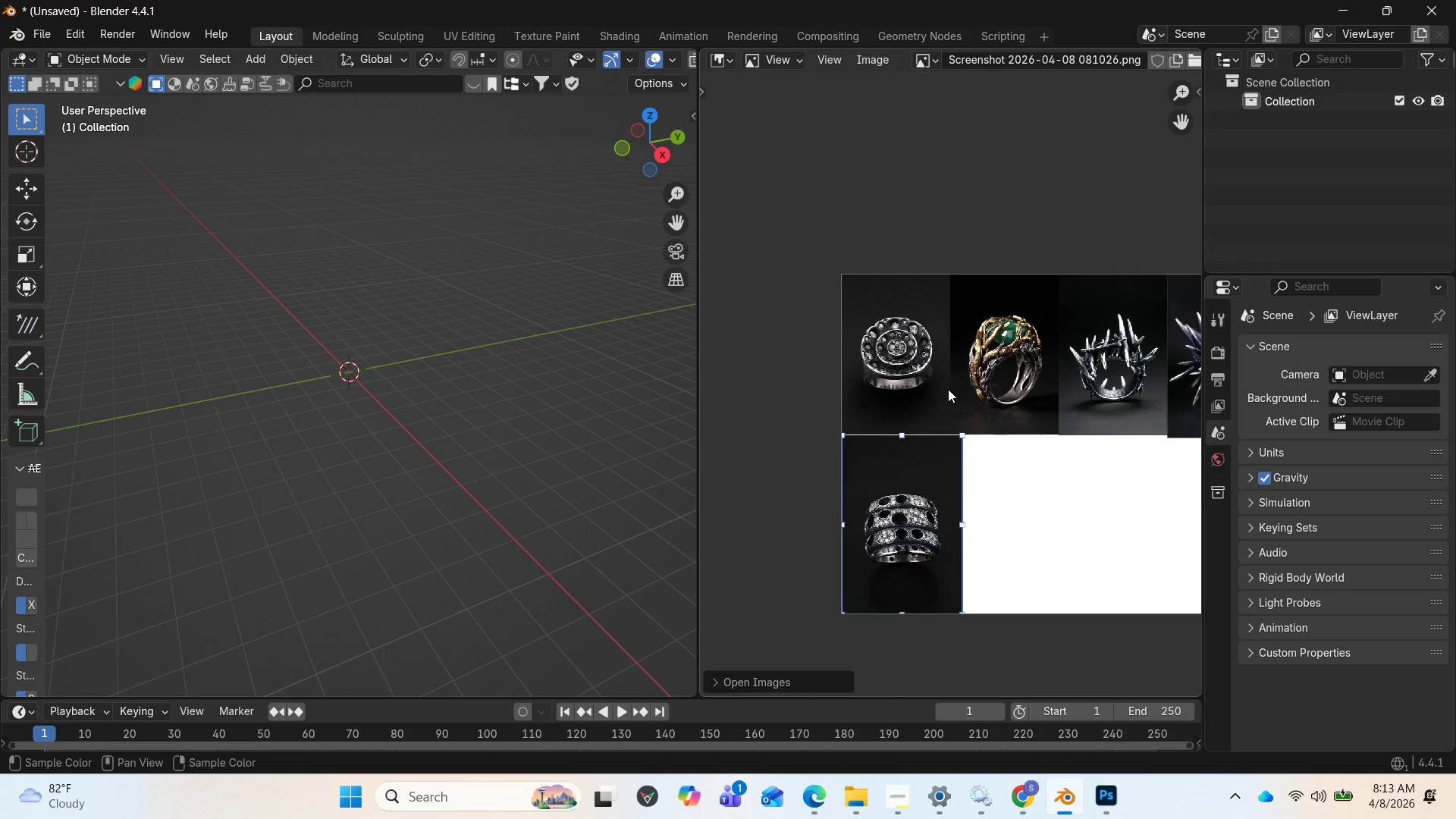 
mouse_move([626, 147])
 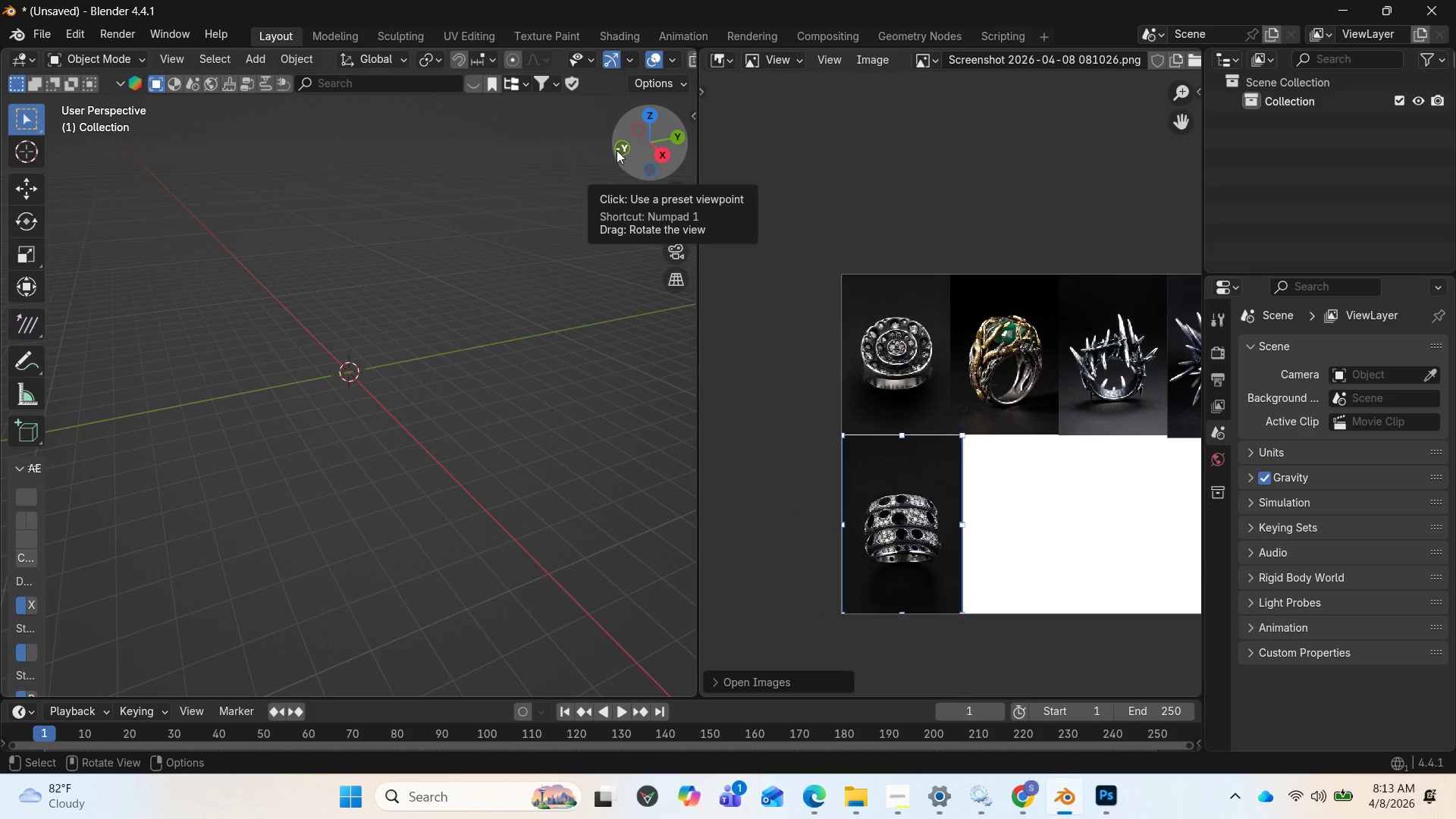 
left_click_drag(start_coordinate=[621, 153], to_coordinate=[41, 149])
 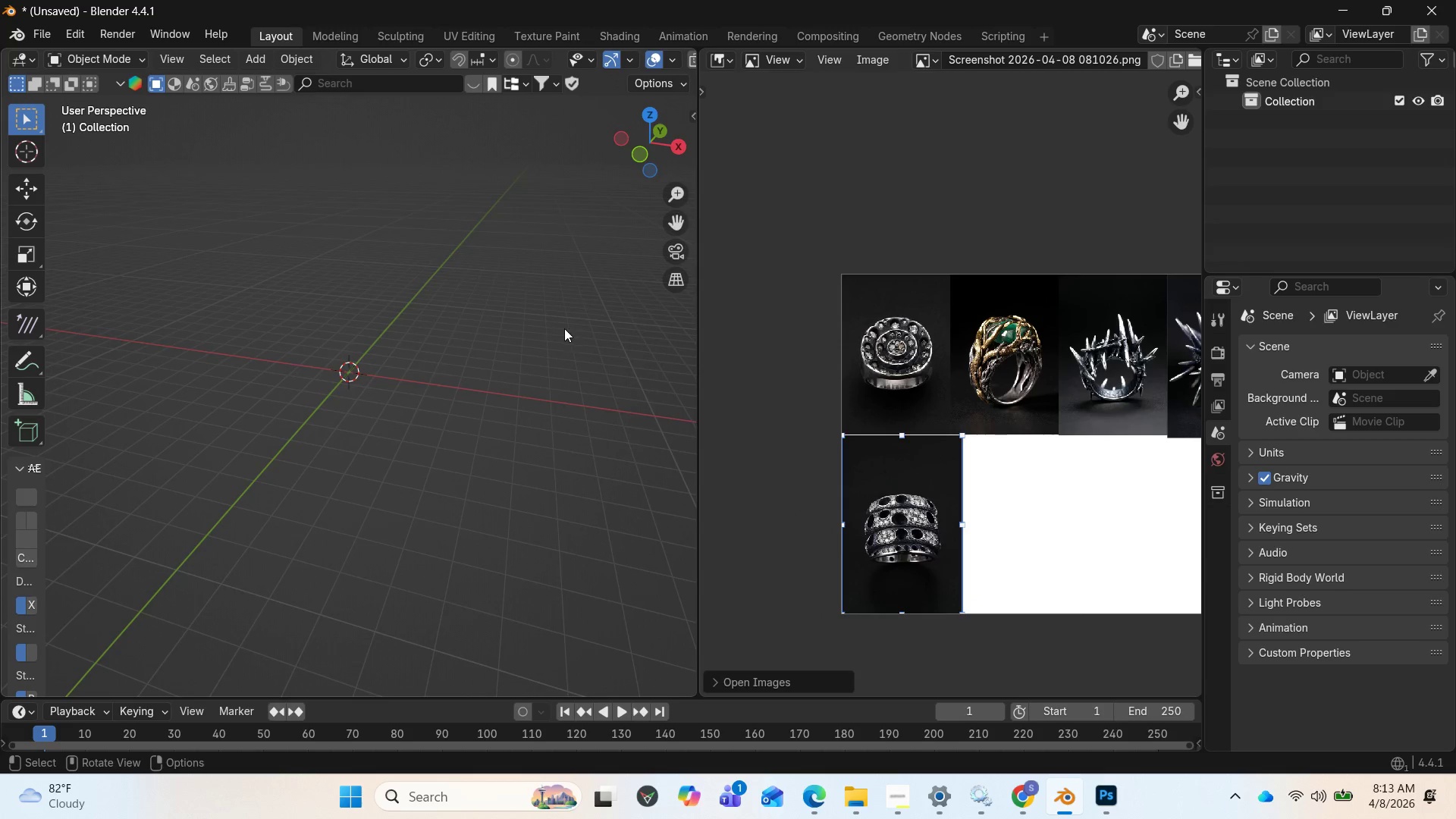 
scroll: coordinate [569, 331], scroll_direction: up, amount: 3.0
 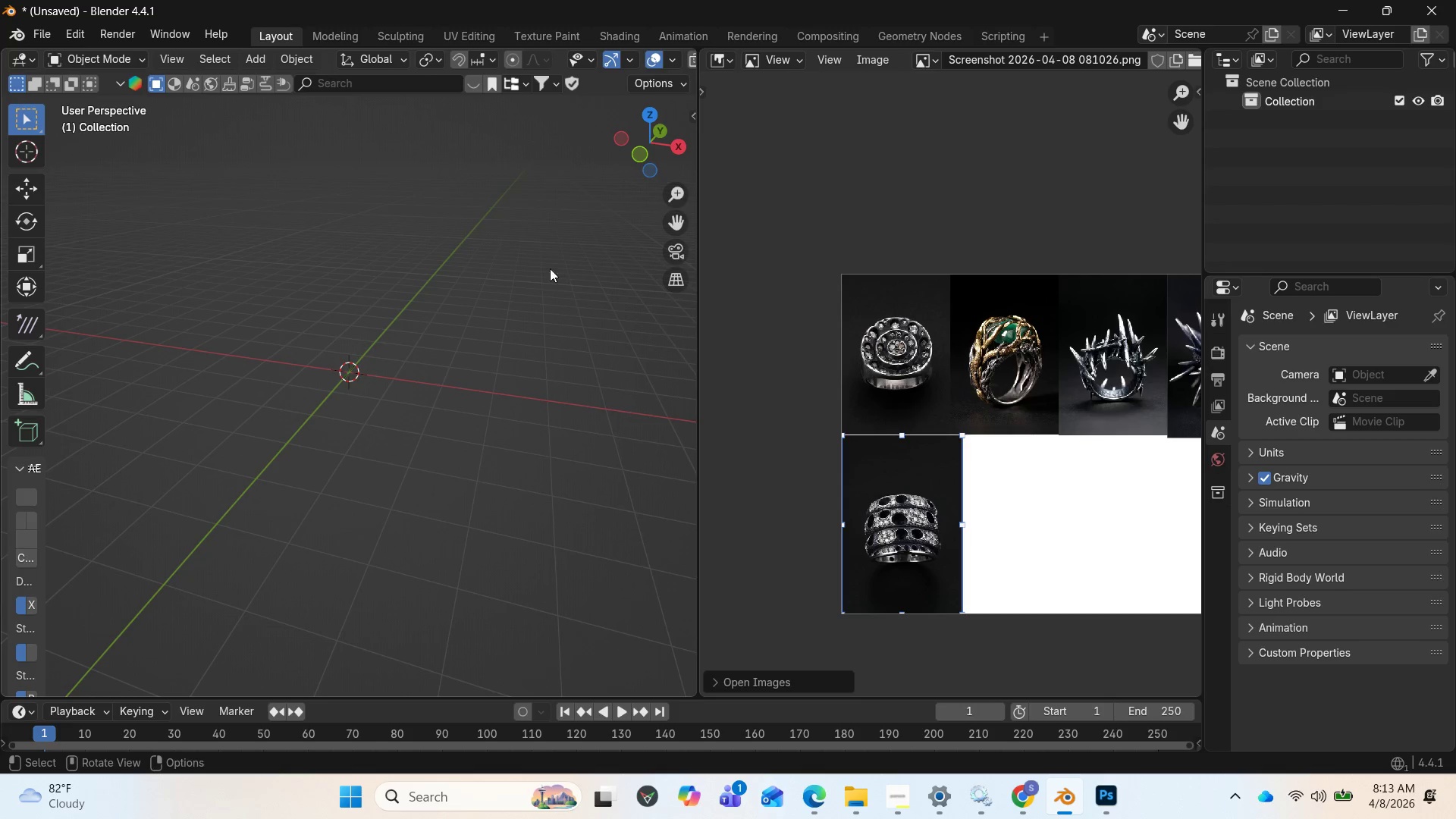 
left_click_drag(start_coordinate=[698, 357], to_coordinate=[1028, 353])
 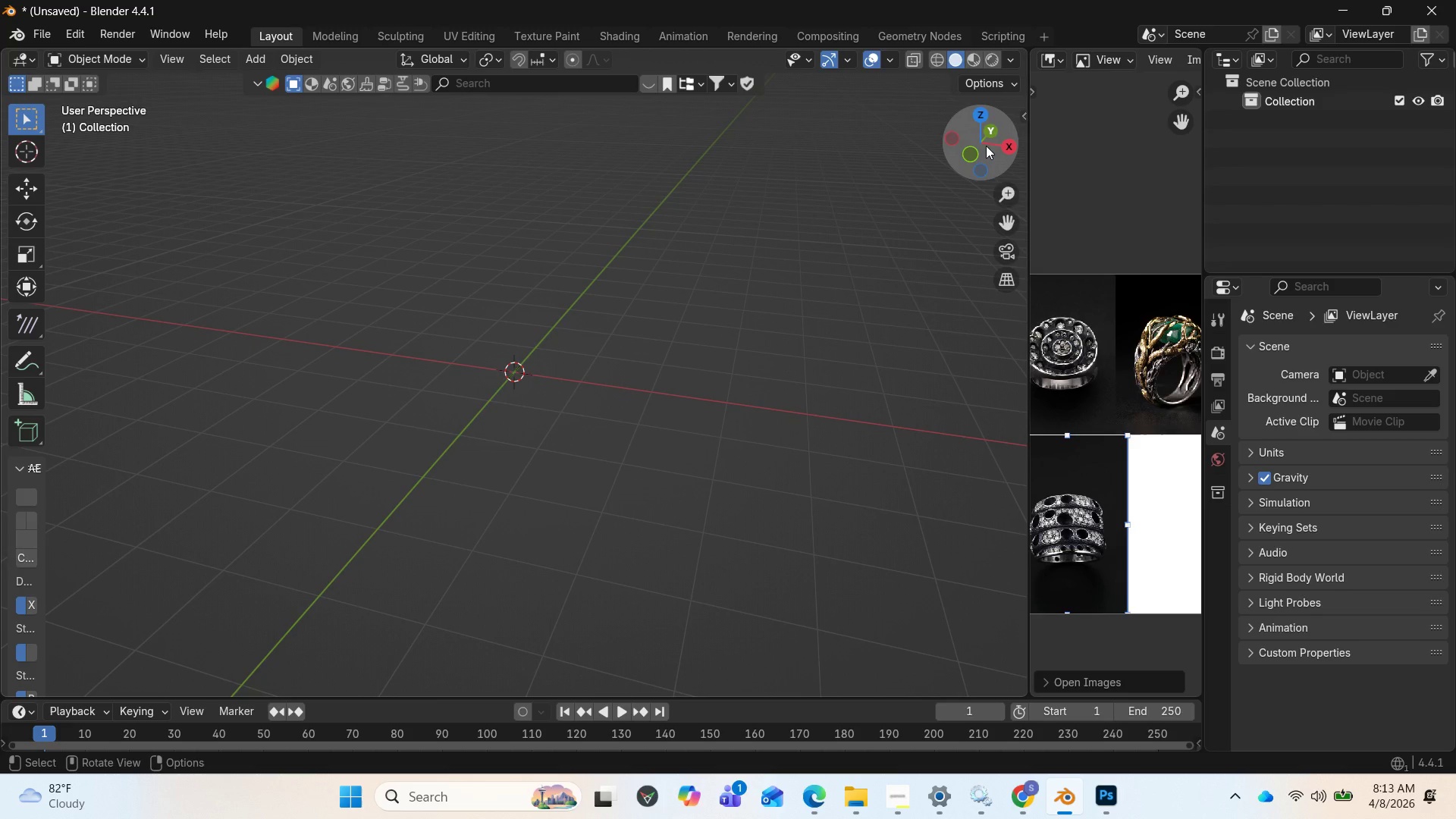 
left_click_drag(start_coordinate=[981, 142], to_coordinate=[949, 121])
 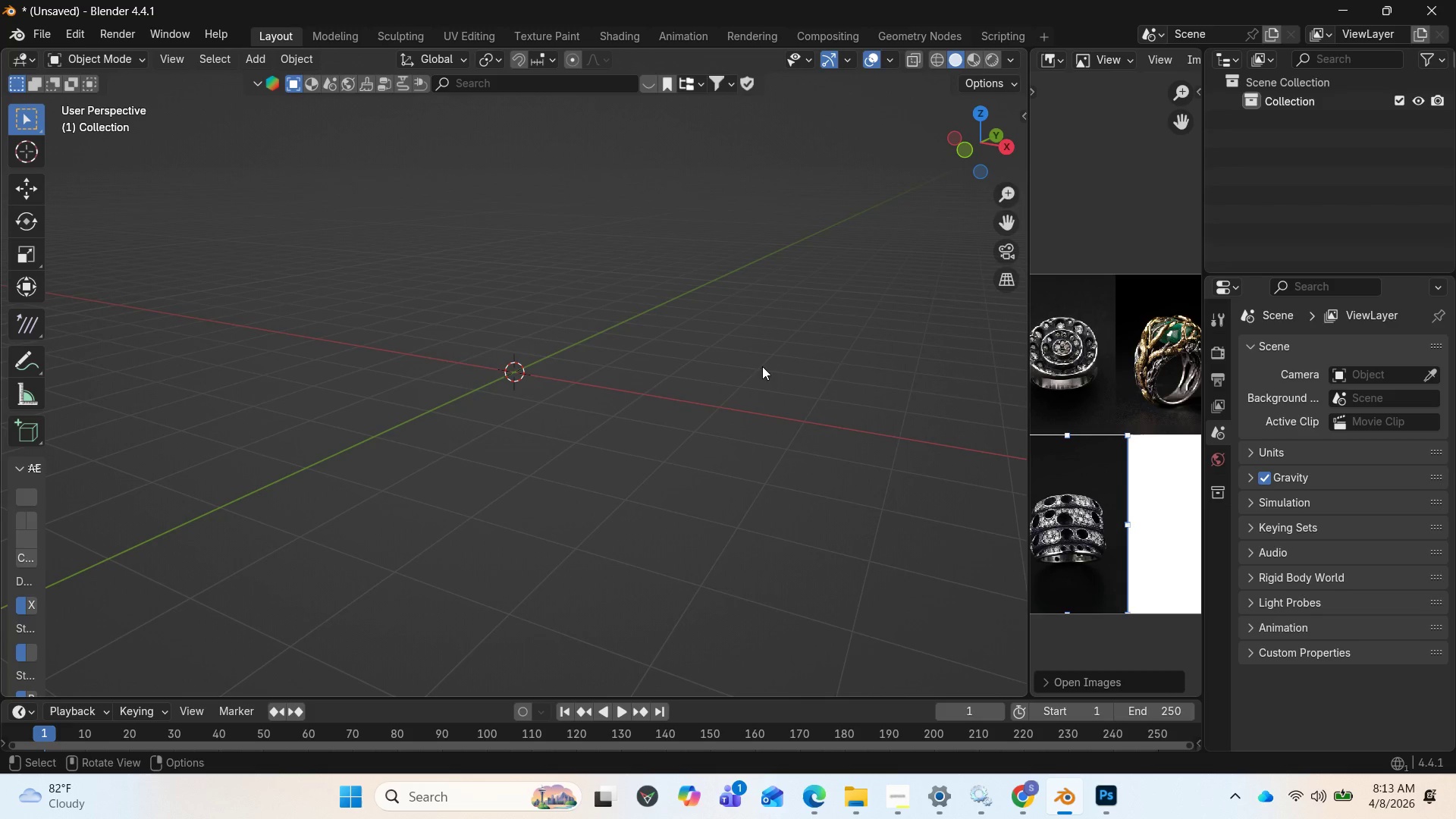 
scroll: coordinate [762, 366], scroll_direction: up, amount: 1.0
 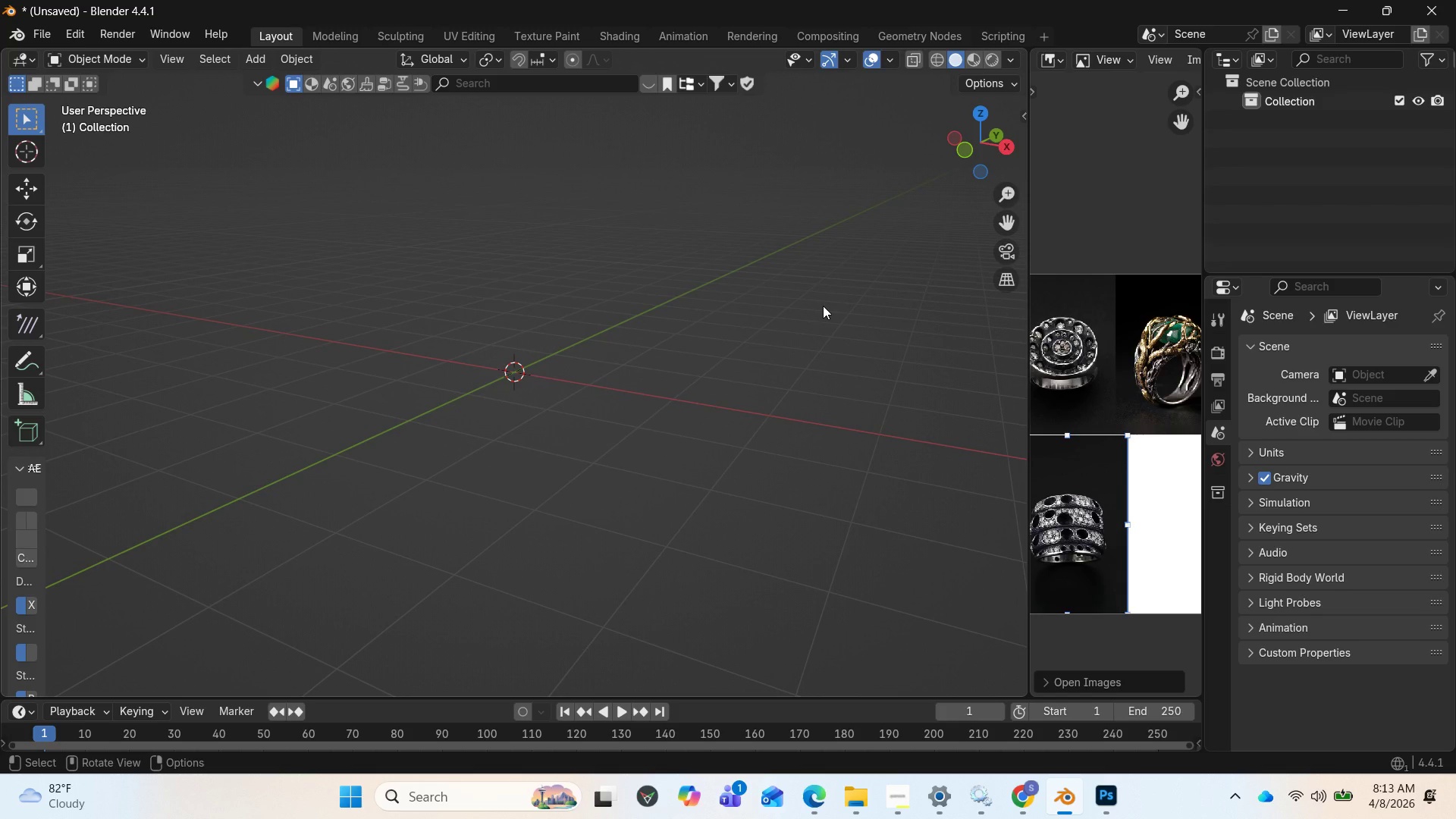 
right_click([823, 306])
 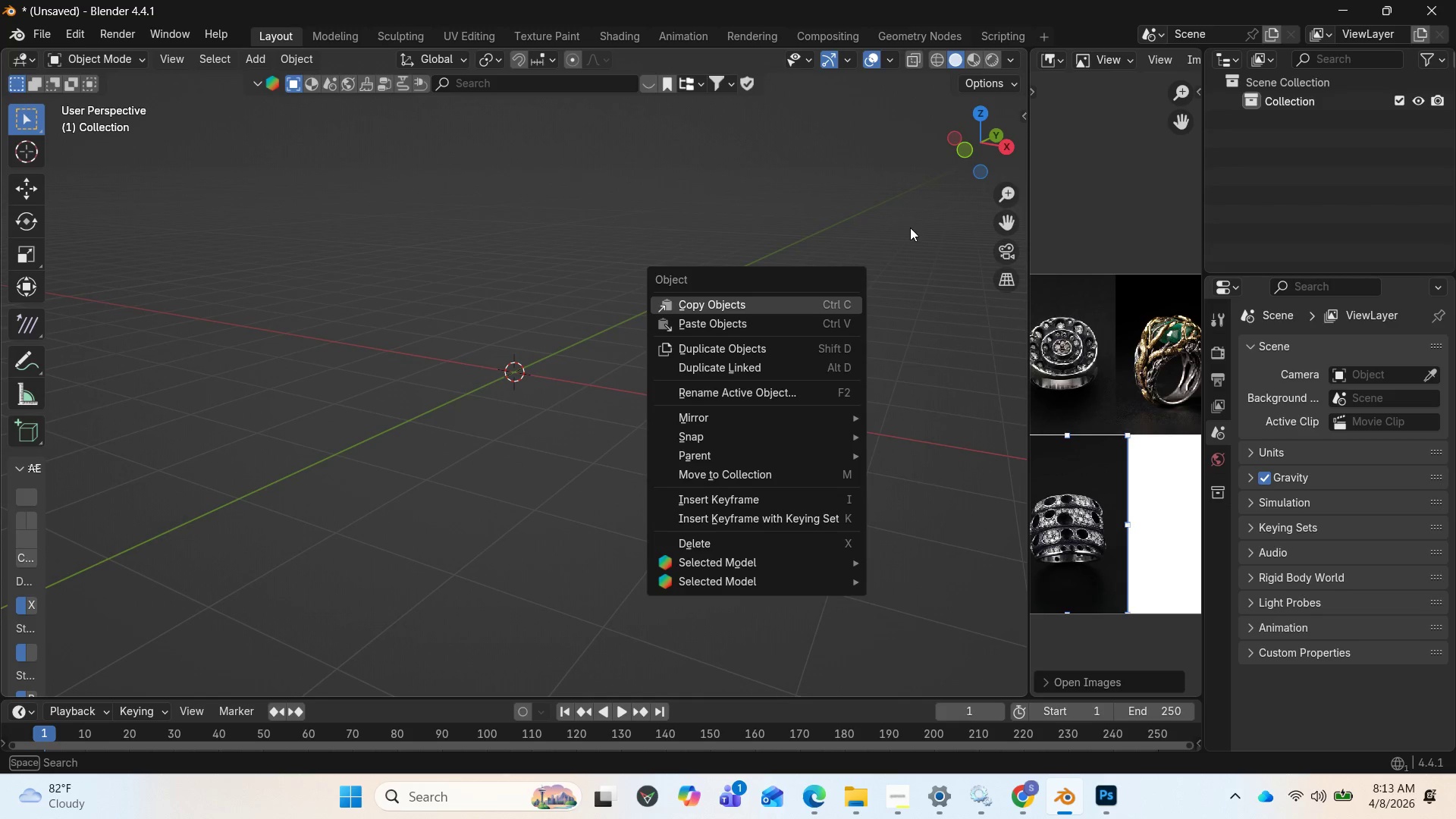 
mouse_move([807, 300])
 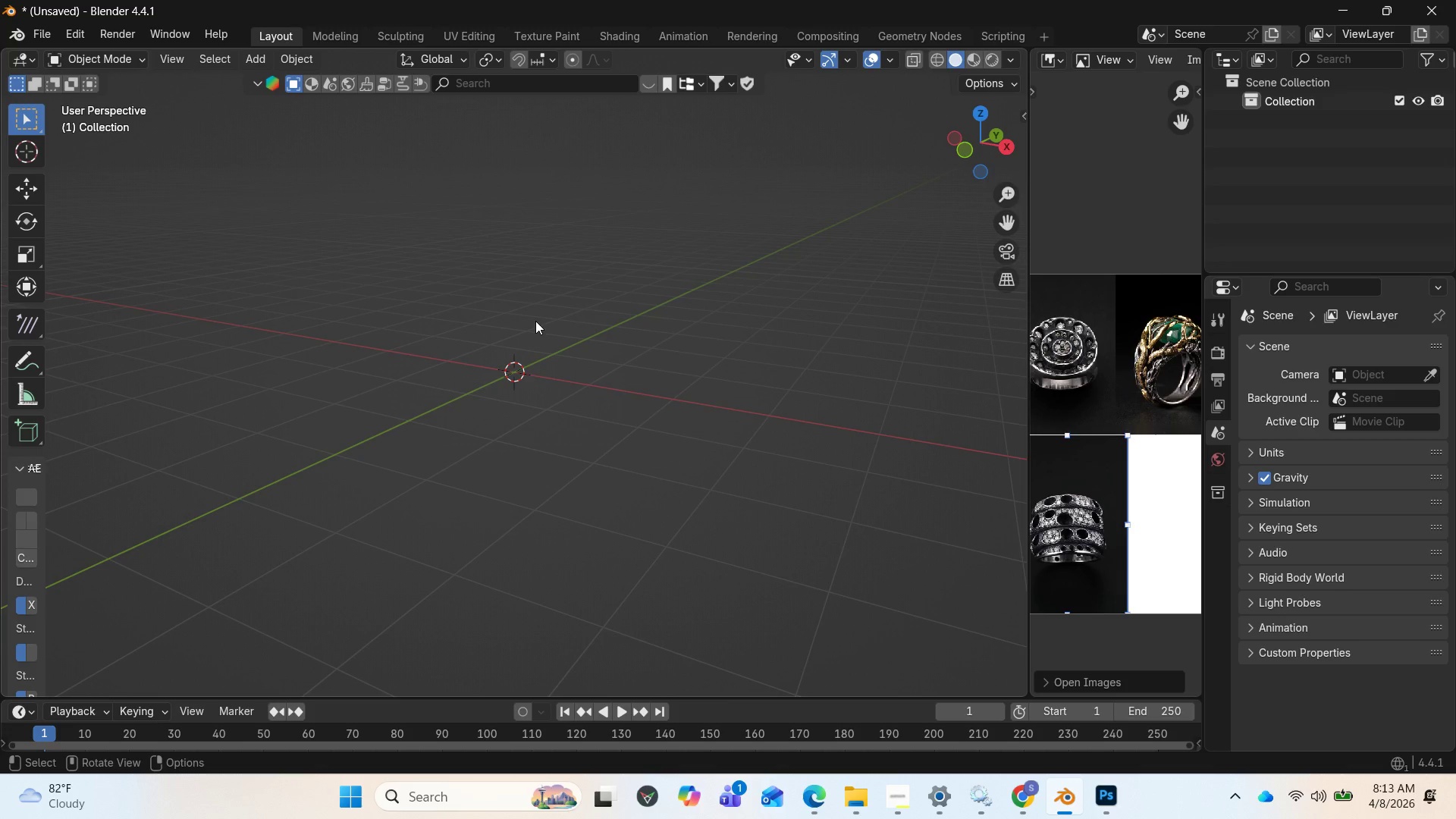 
key(N)
 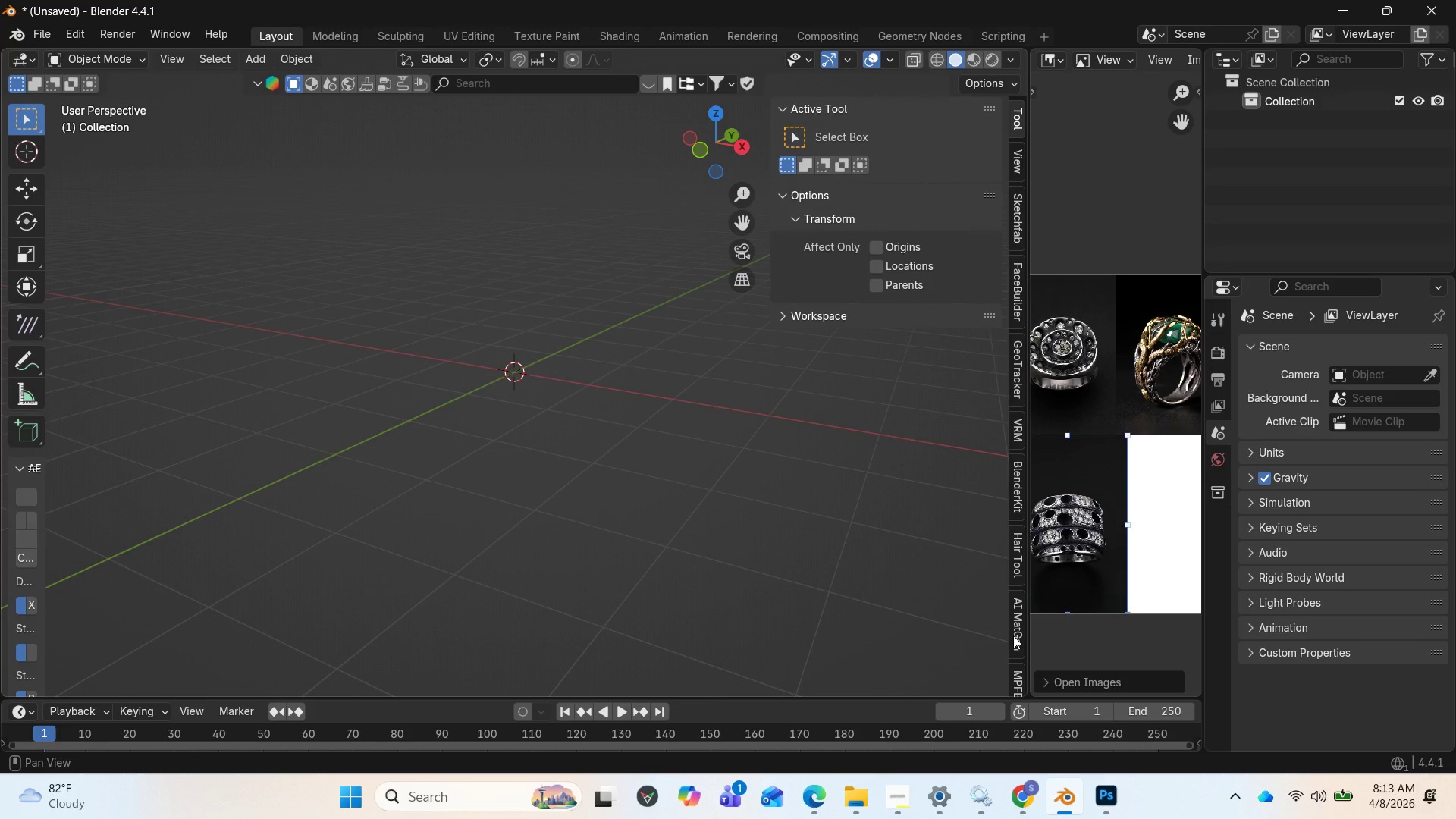 
scroll: coordinate [1017, 637], scroll_direction: down, amount: 7.0
 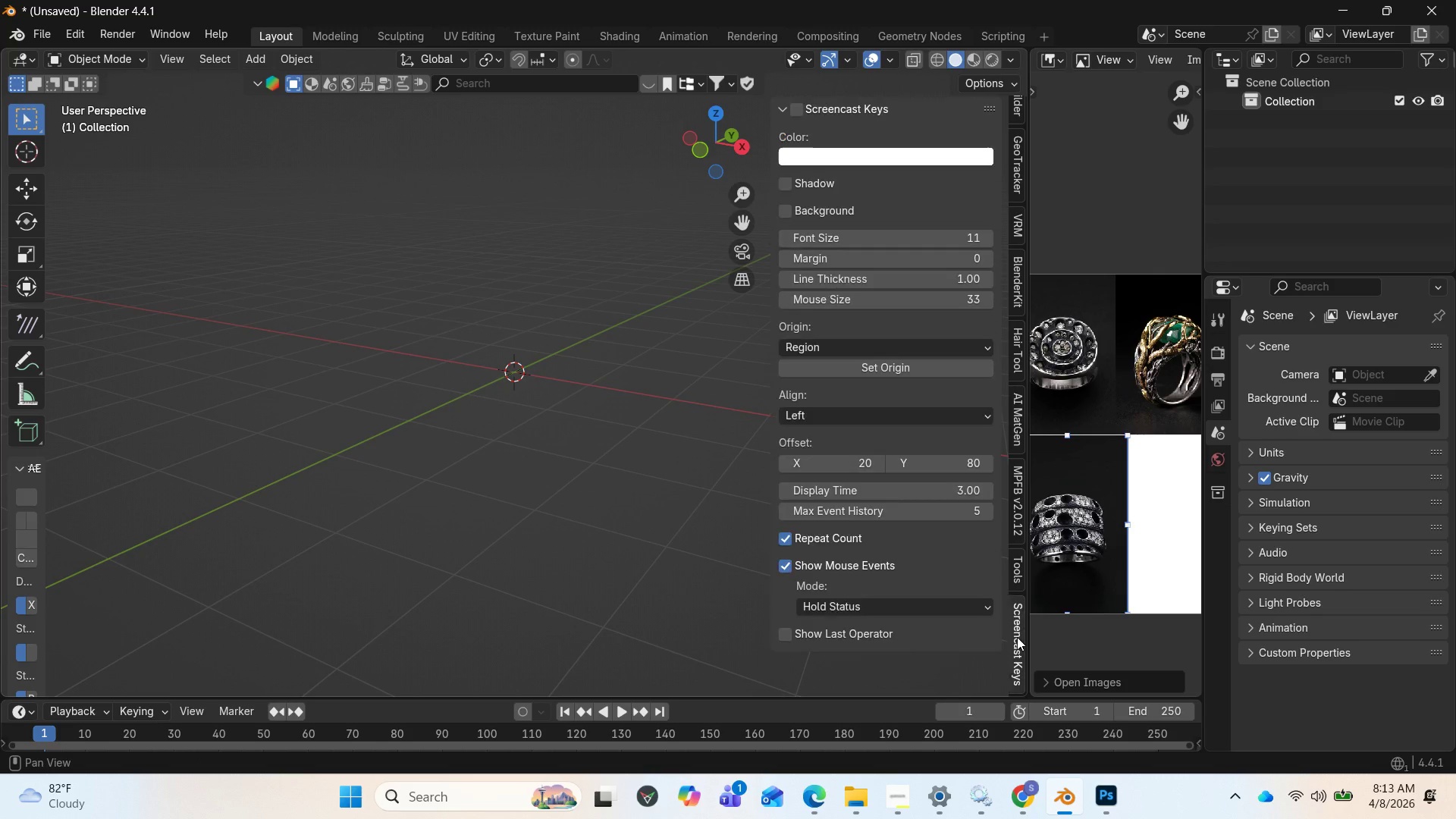 
left_click([1017, 637])
 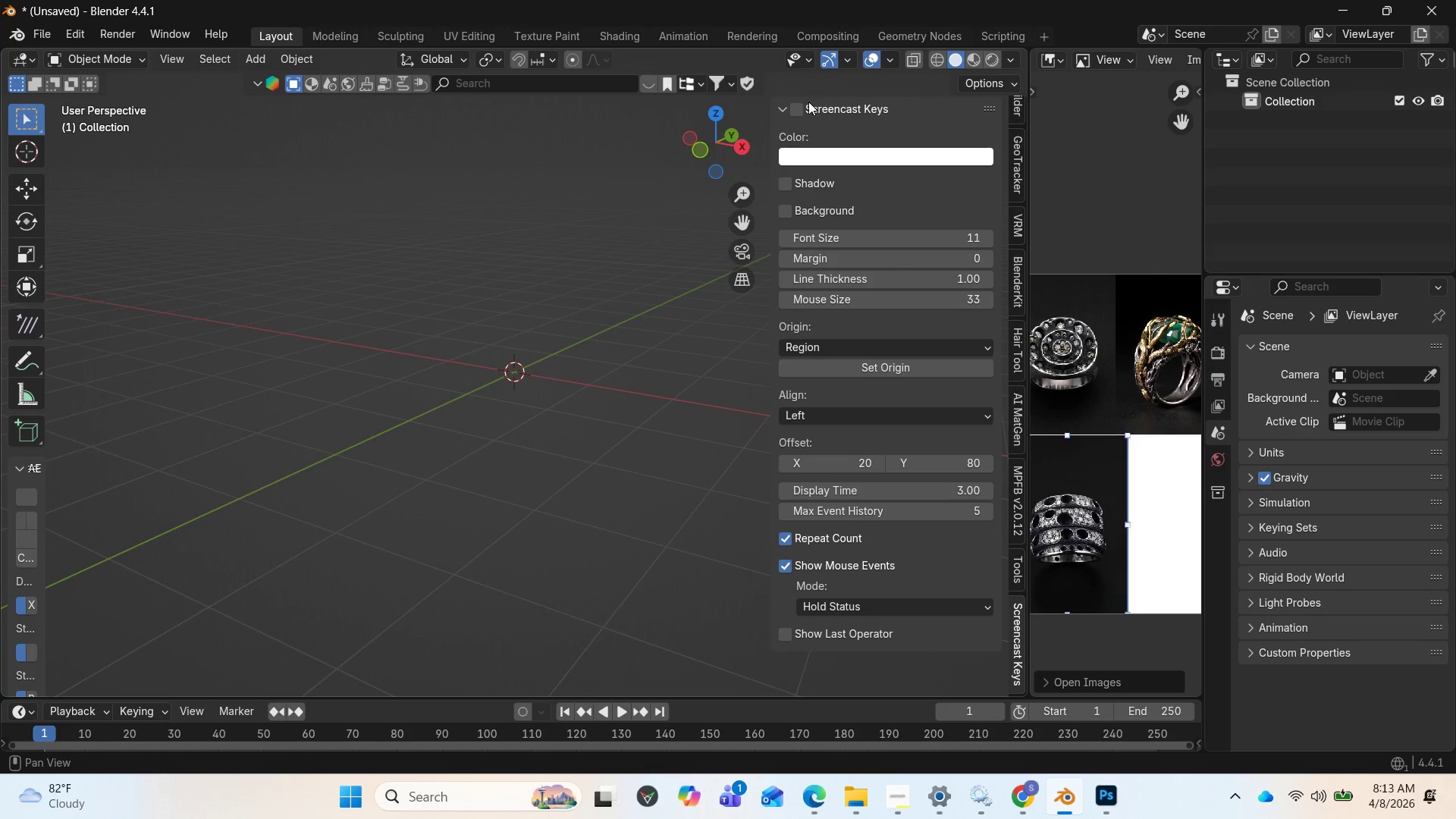 
left_click([797, 108])
 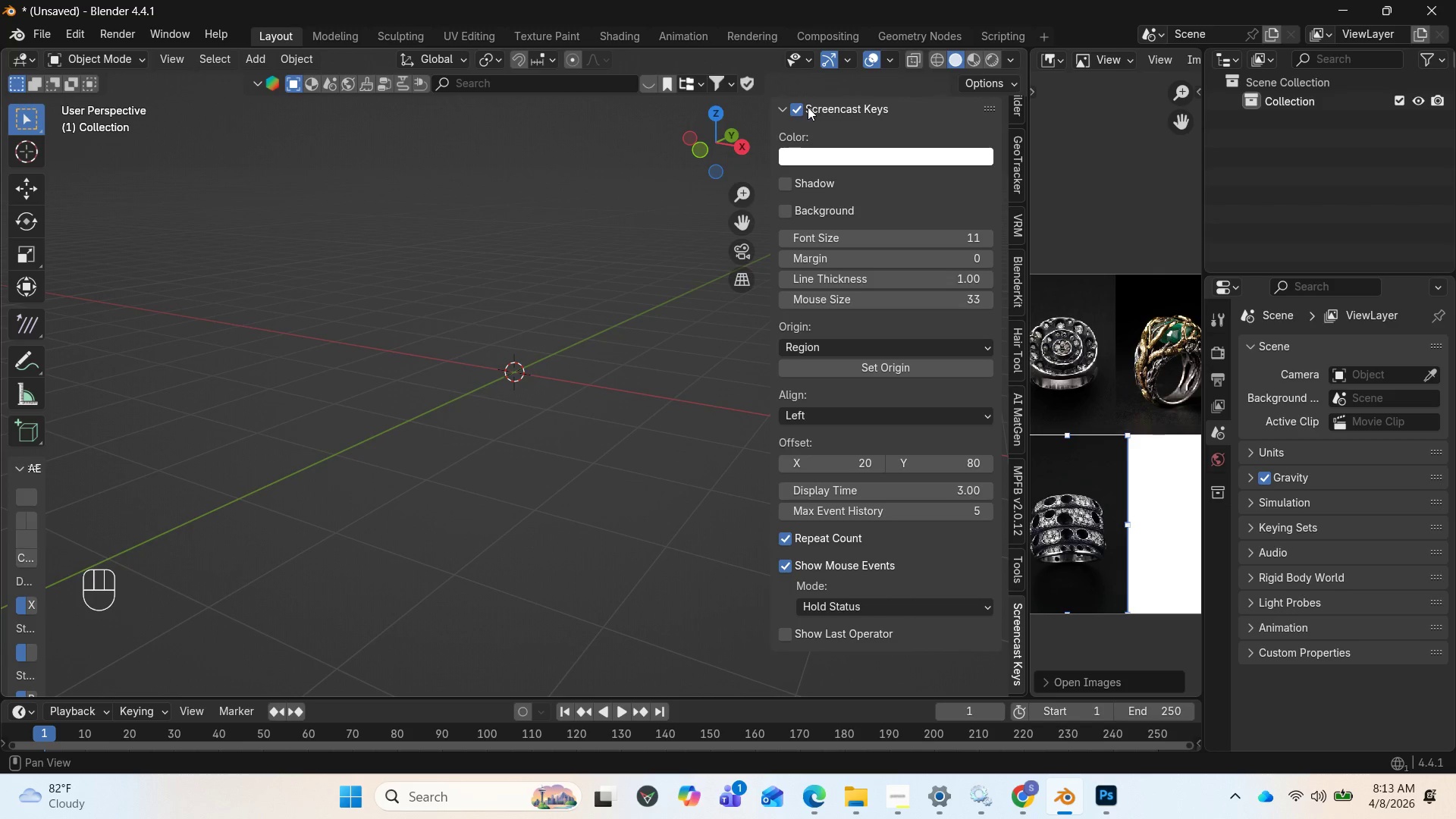 
left_click([781, 108])
 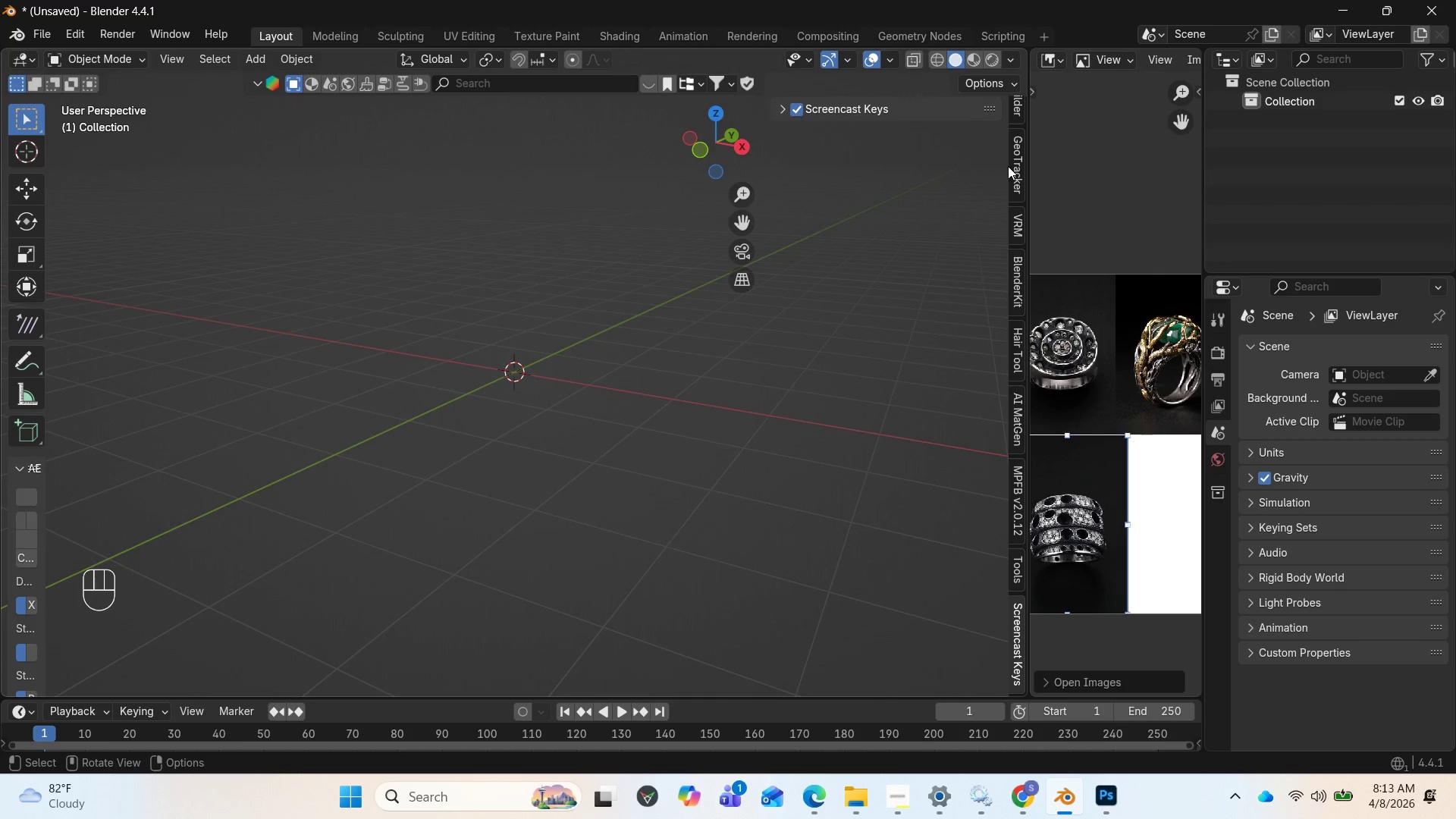 
scroll: coordinate [1018, 171], scroll_direction: up, amount: 10.0
 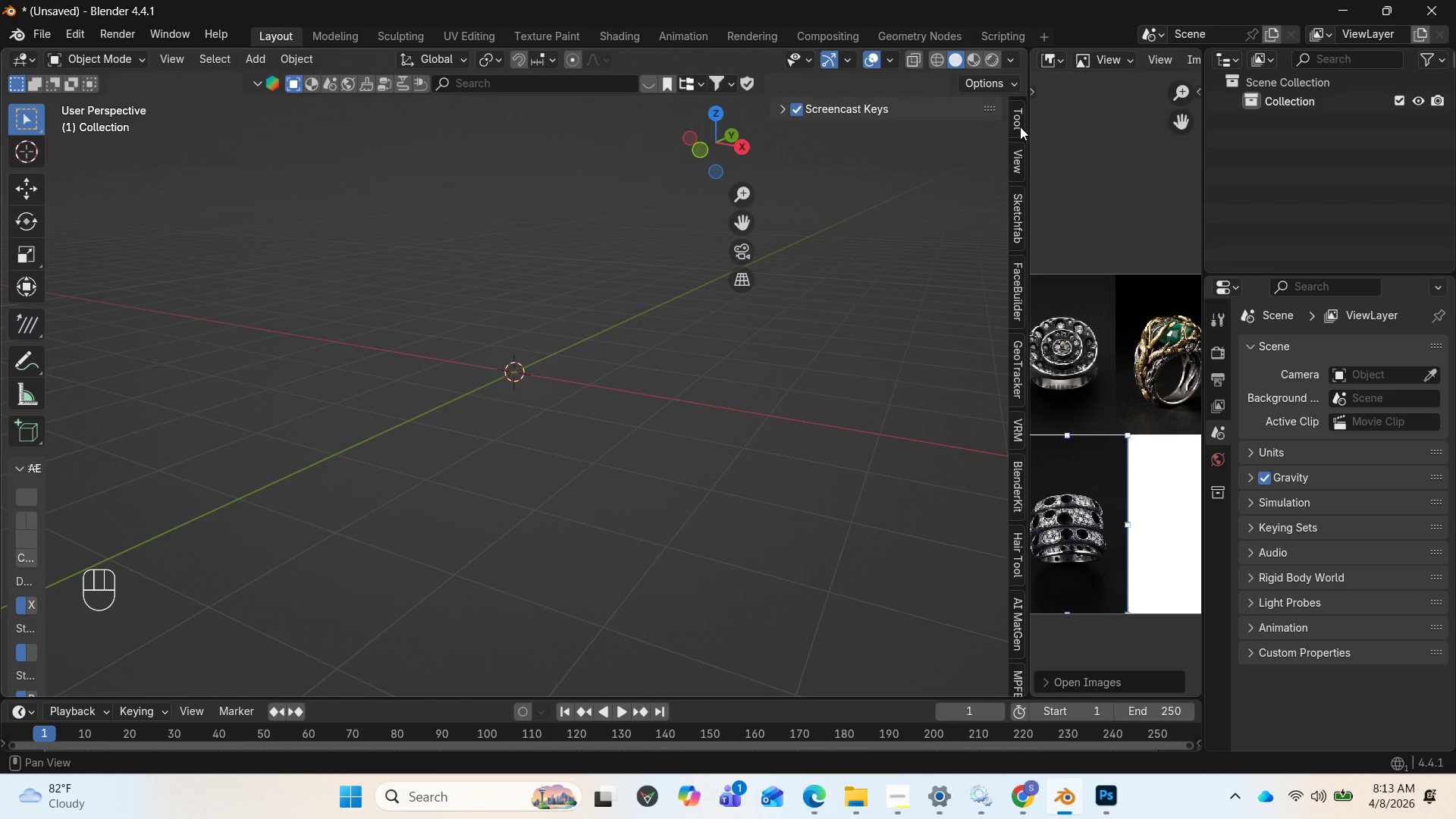 
left_click([1018, 125])
 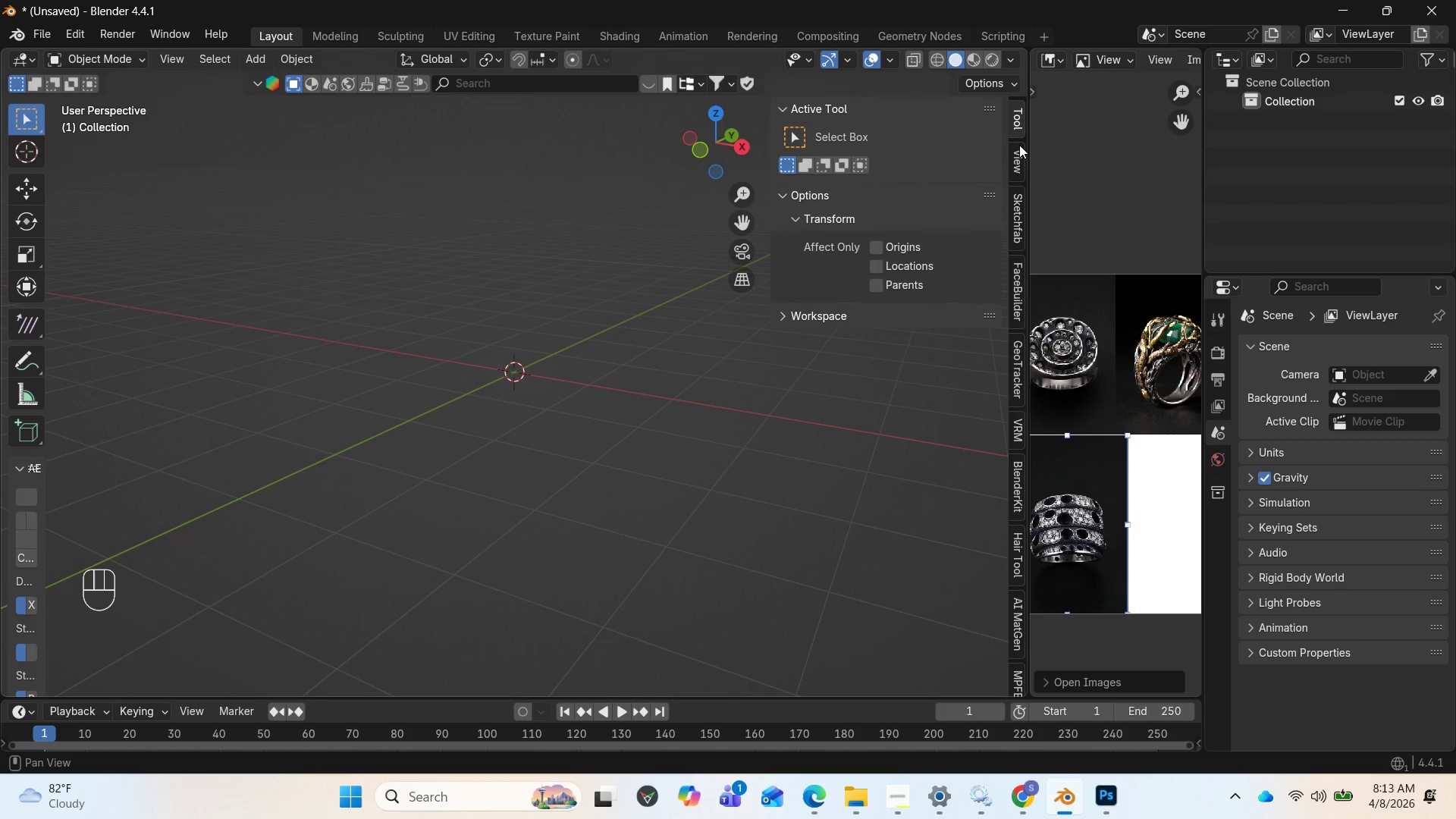 
scroll: coordinate [1019, 155], scroll_direction: up, amount: 1.0
 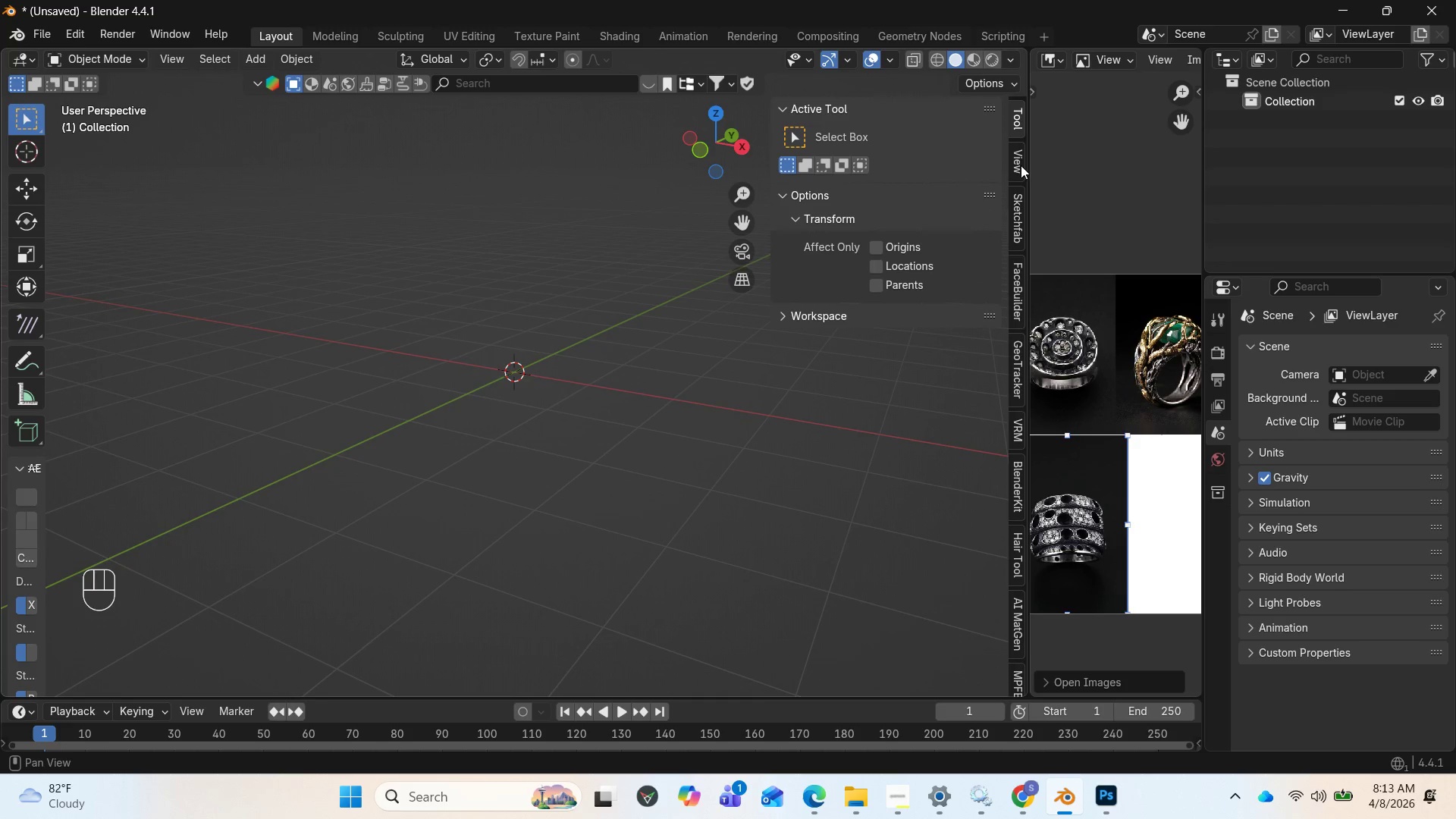 
left_click([1021, 165])
 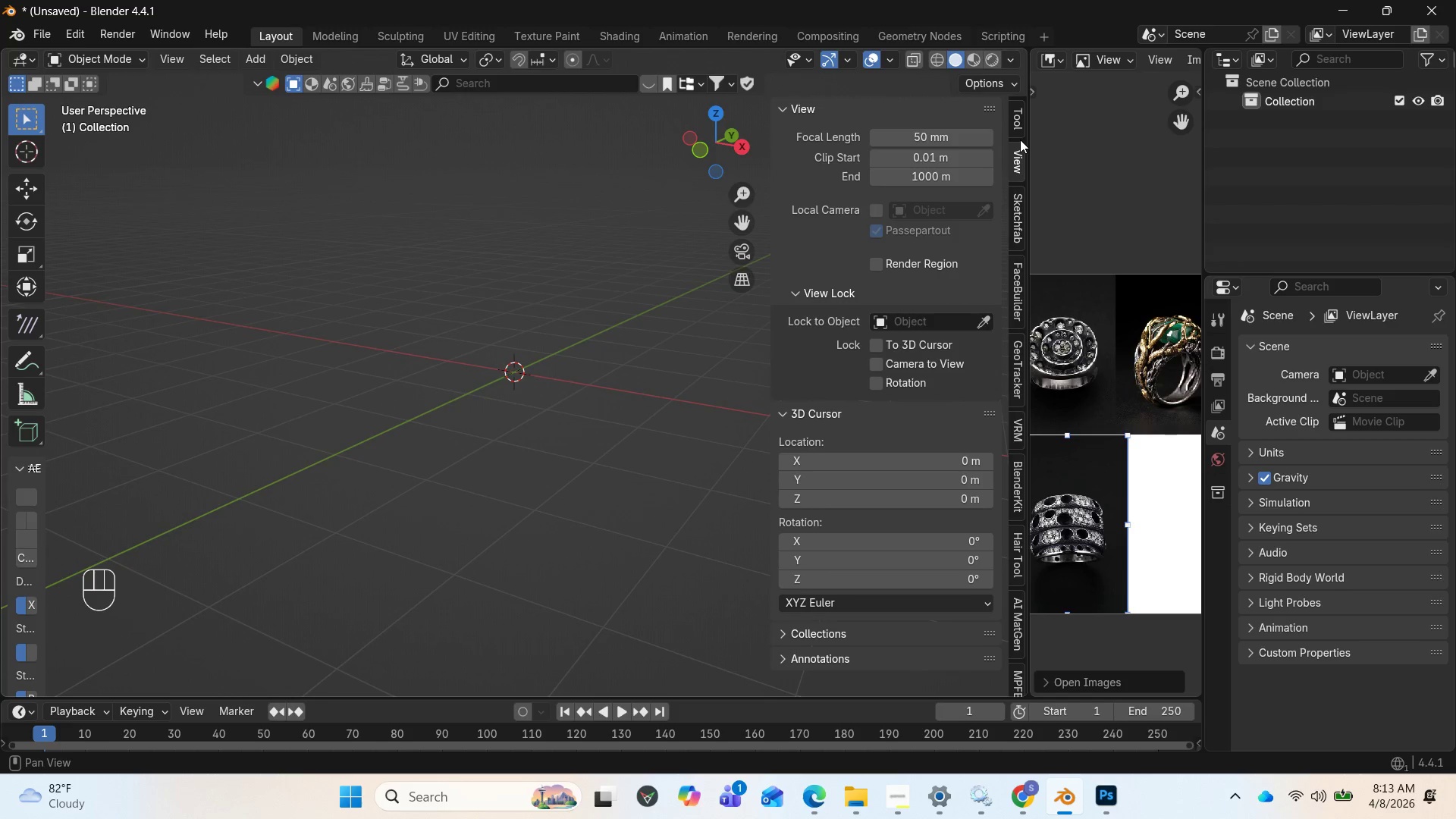 
left_click([1020, 128])
 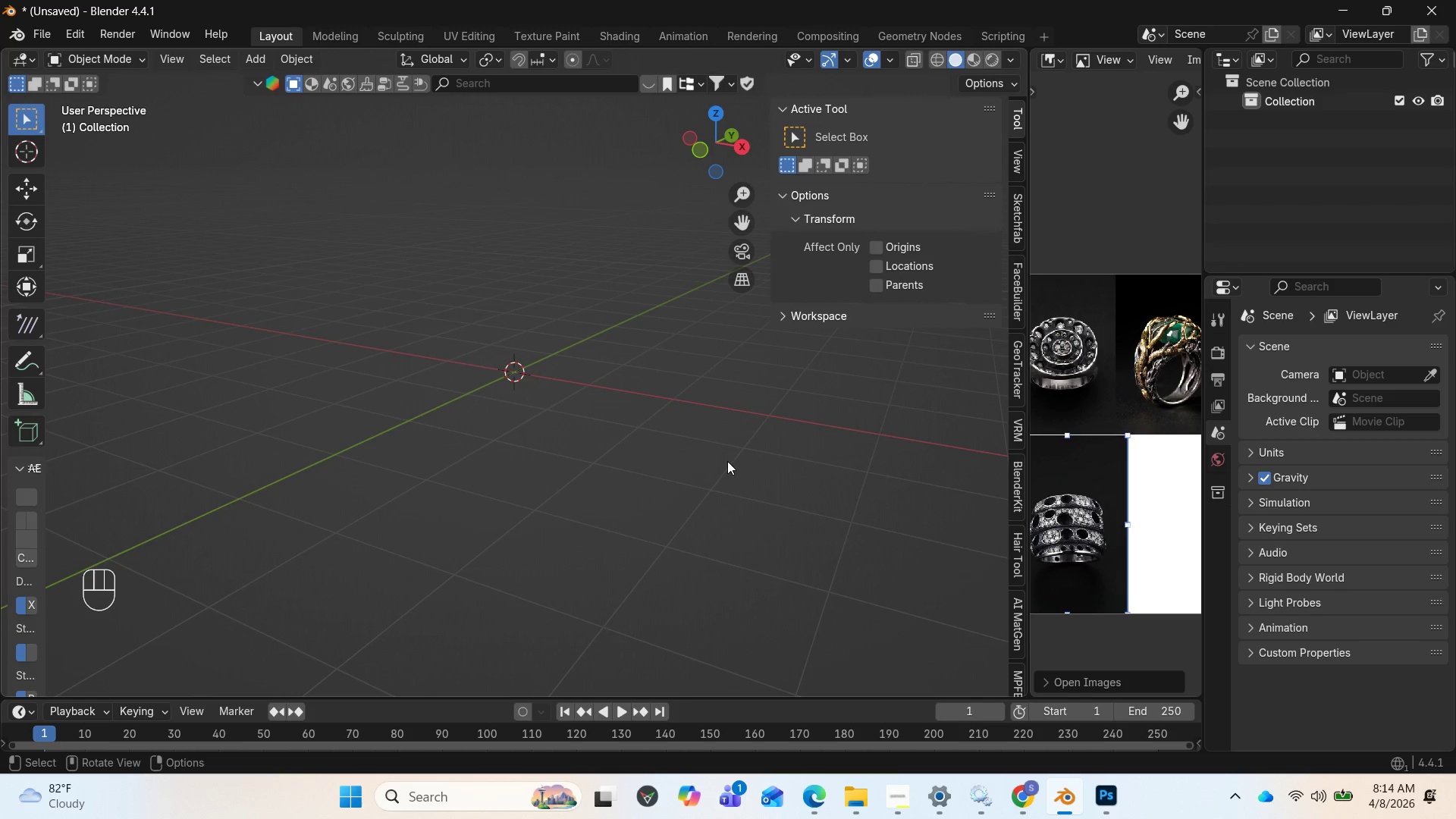 
key(N)
 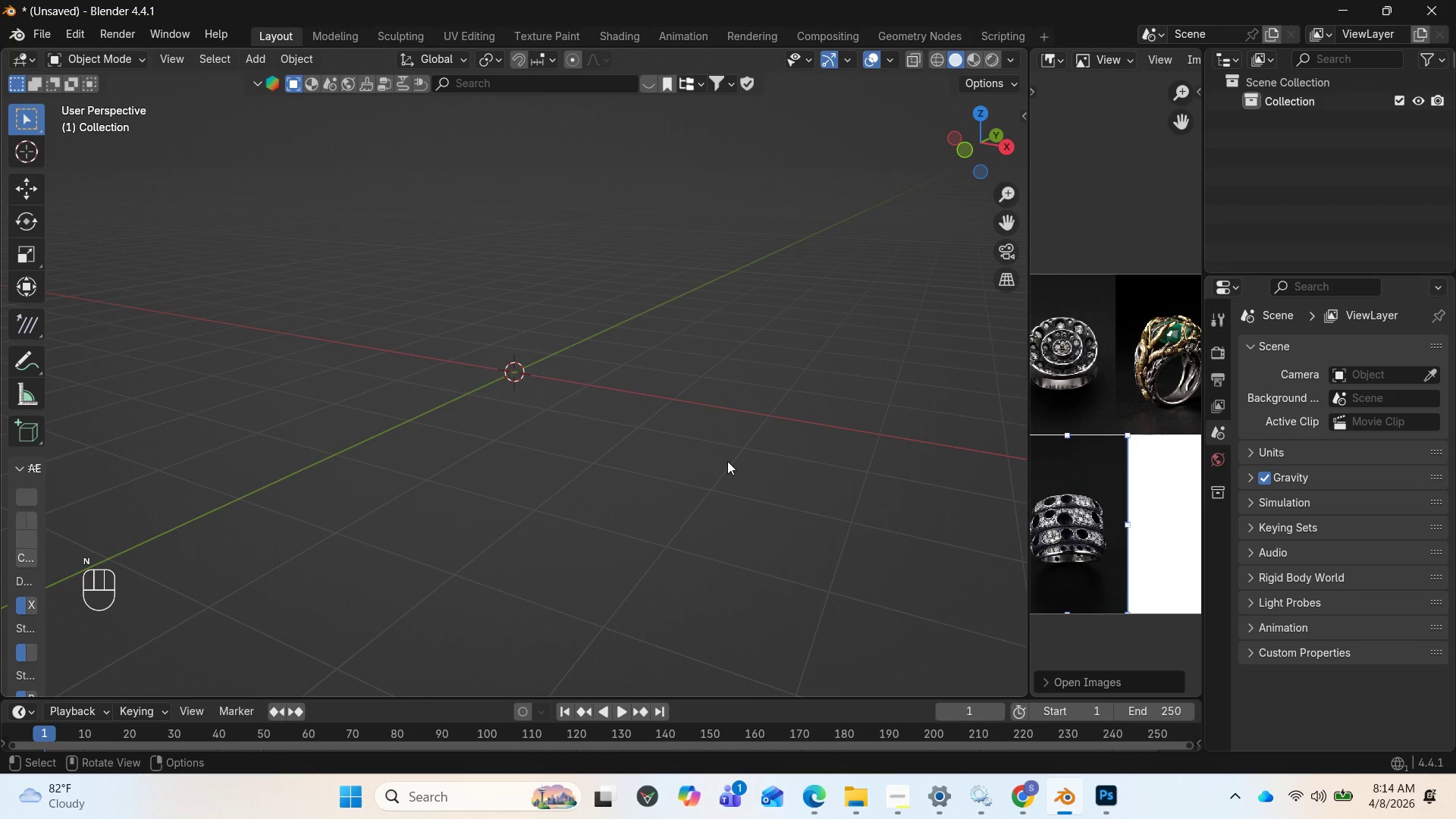 
scroll: coordinate [721, 467], scroll_direction: up, amount: 6.0
 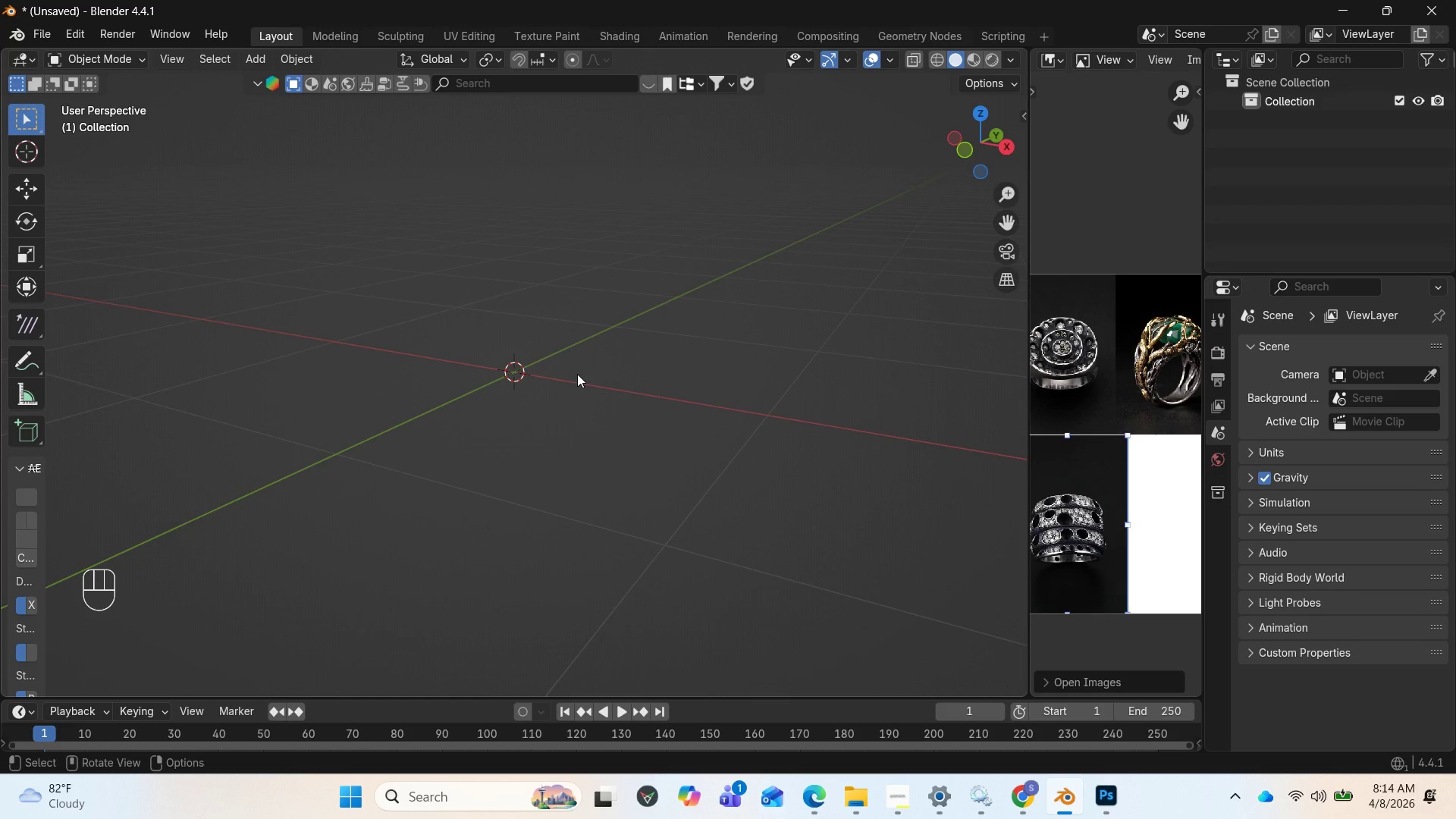 
wait(6.12)
 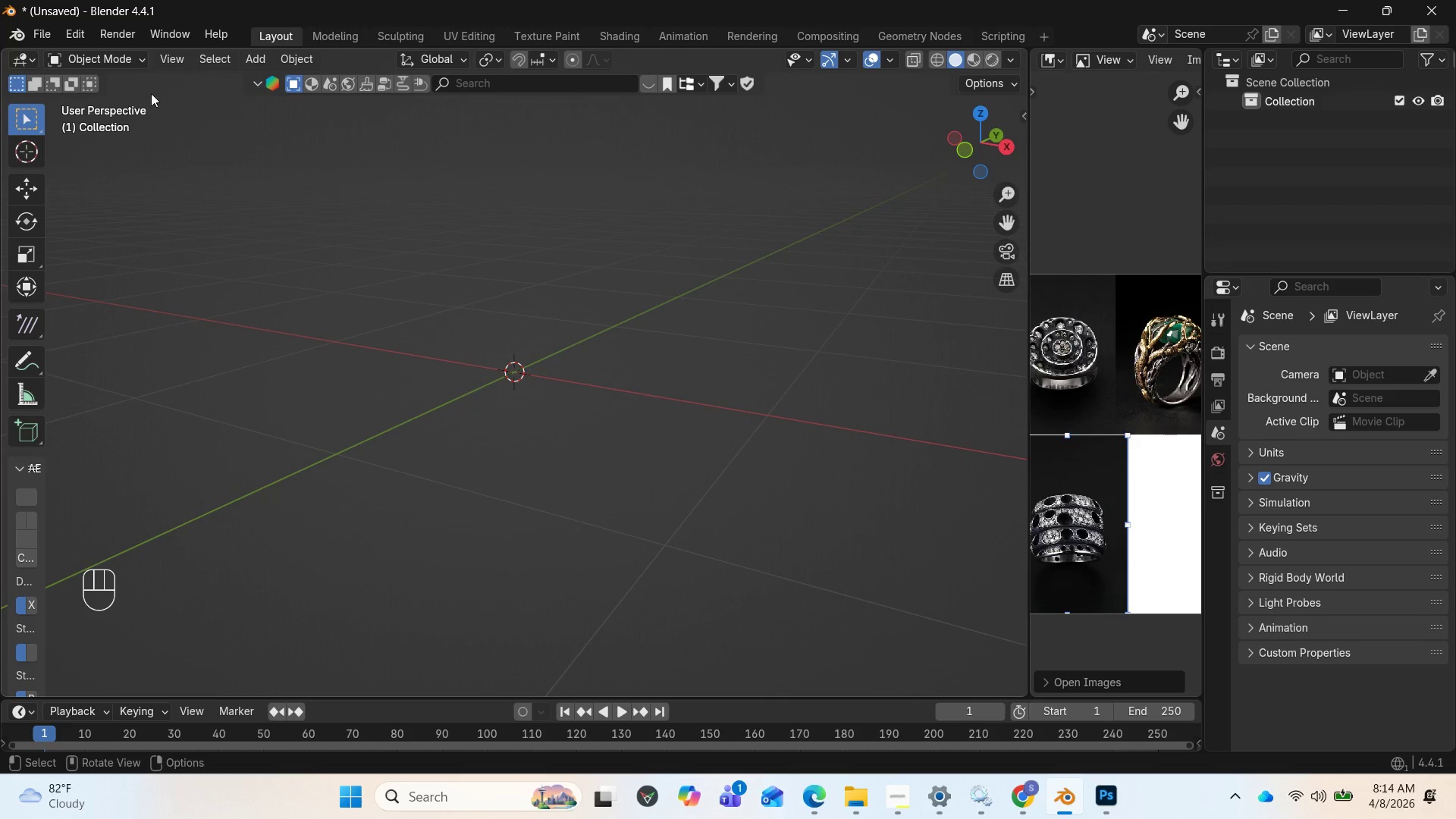 
scroll: coordinate [1067, 435], scroll_direction: up, amount: 1.0
 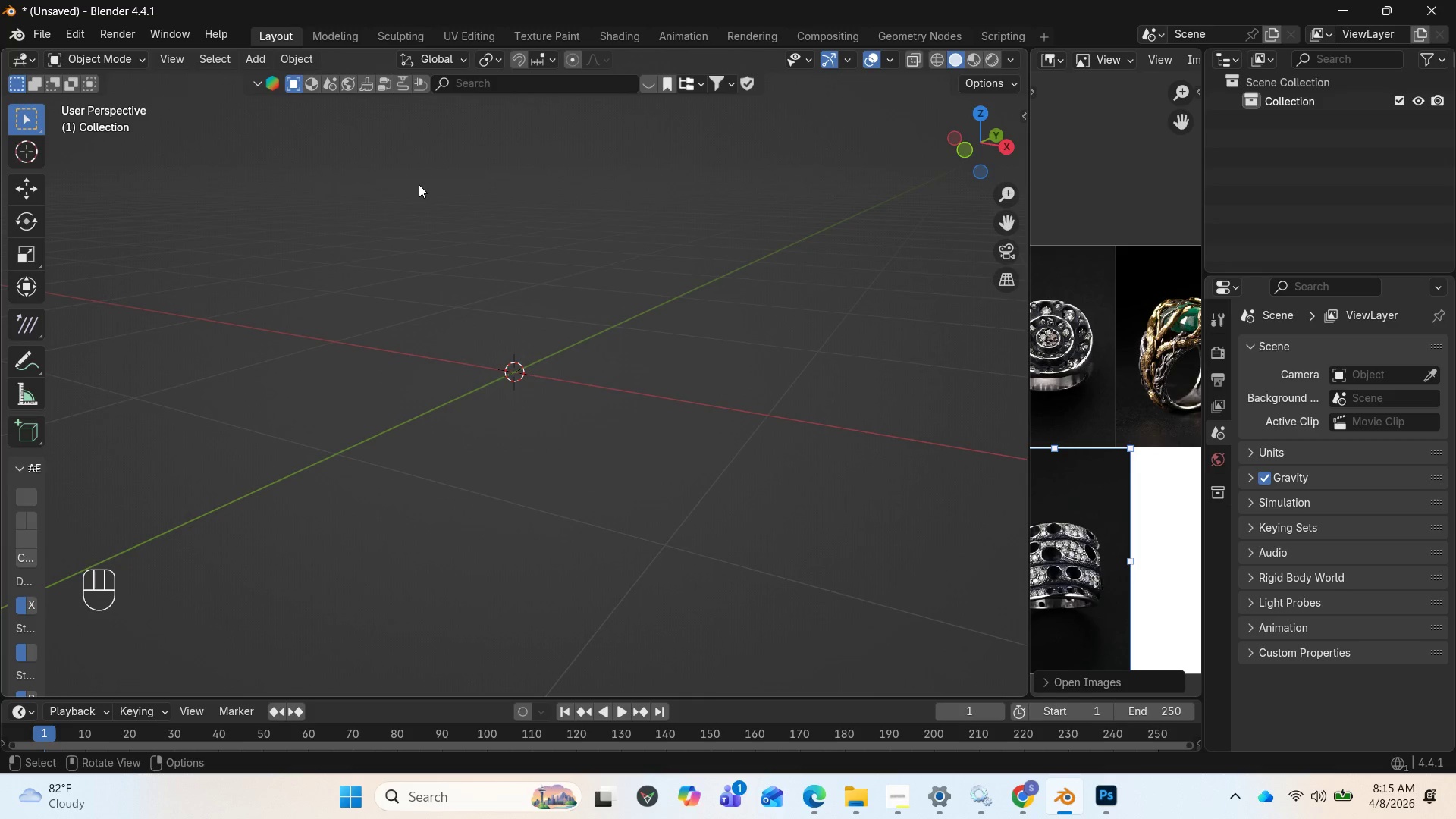 
wait(101.95)
 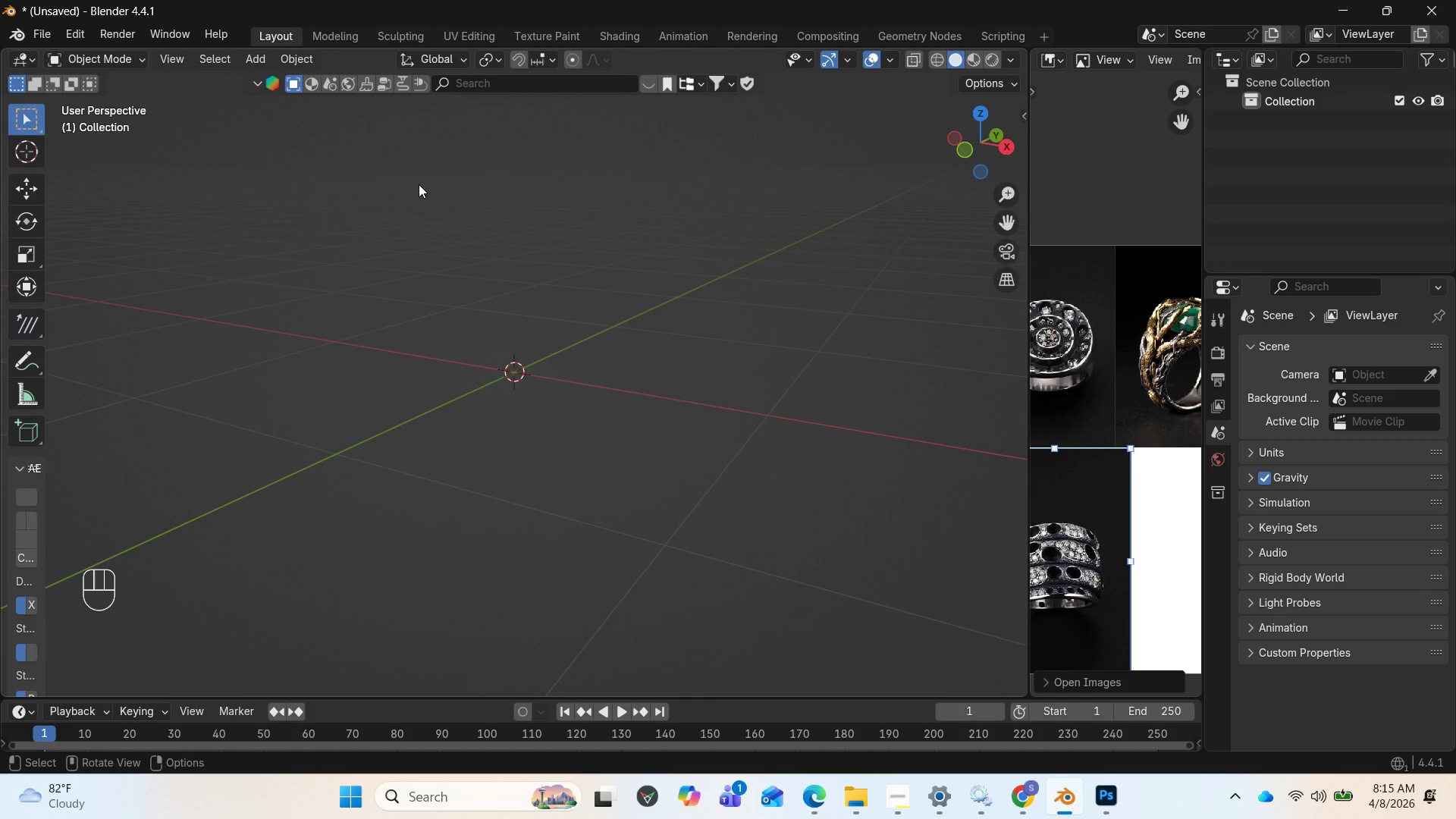 
left_click([258, 62])
 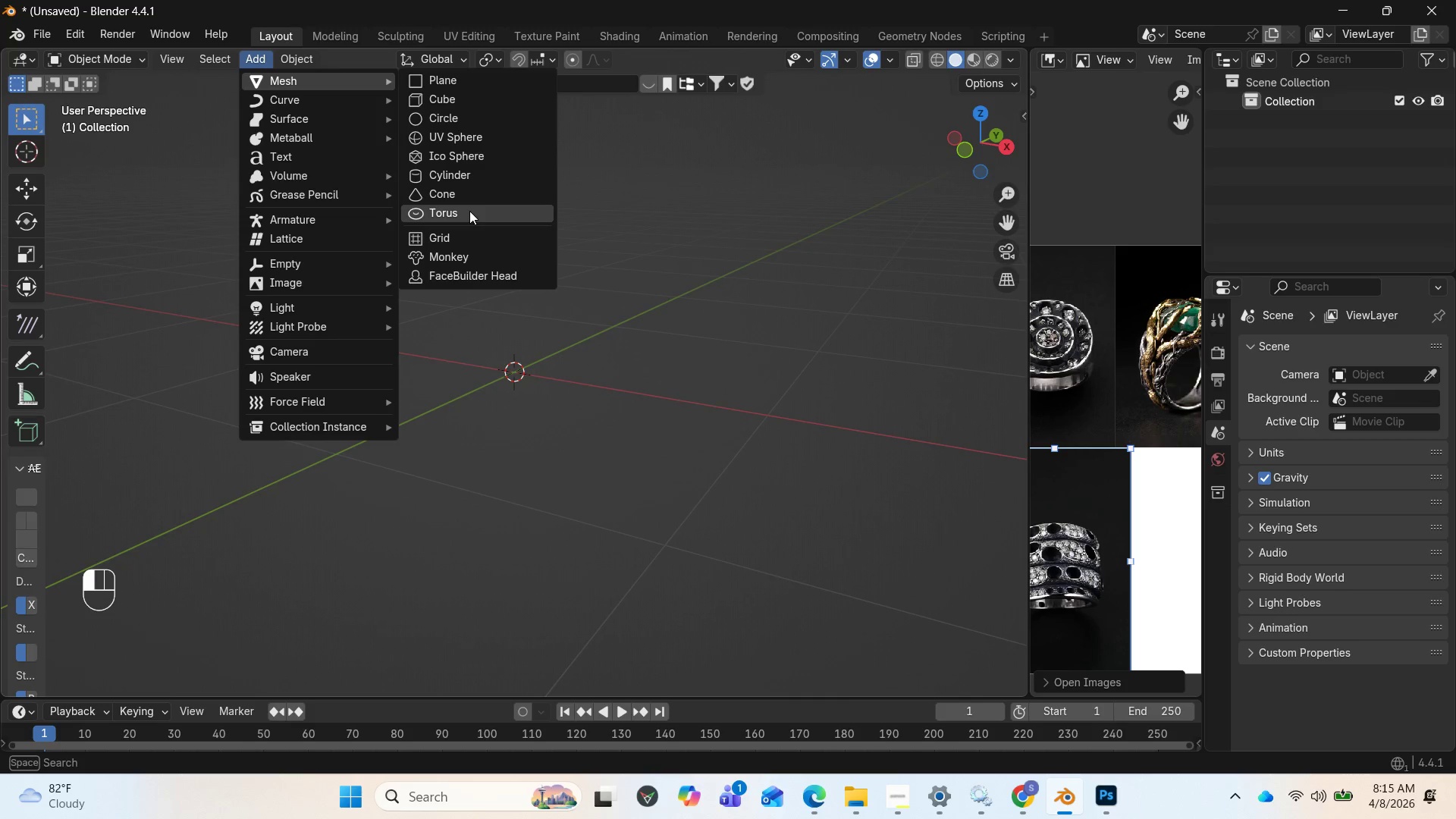 
wait(6.53)
 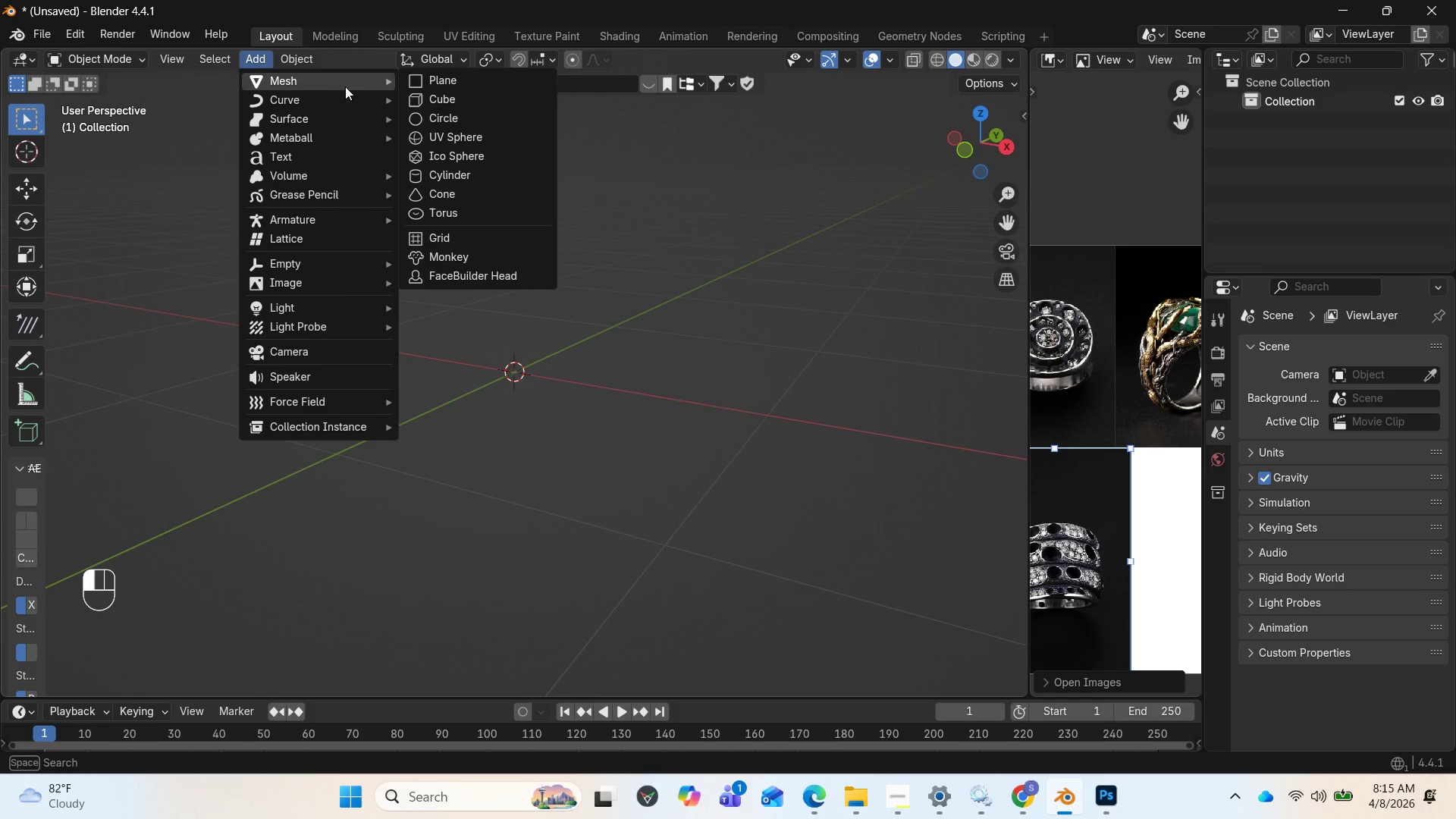 
left_click([468, 211])
 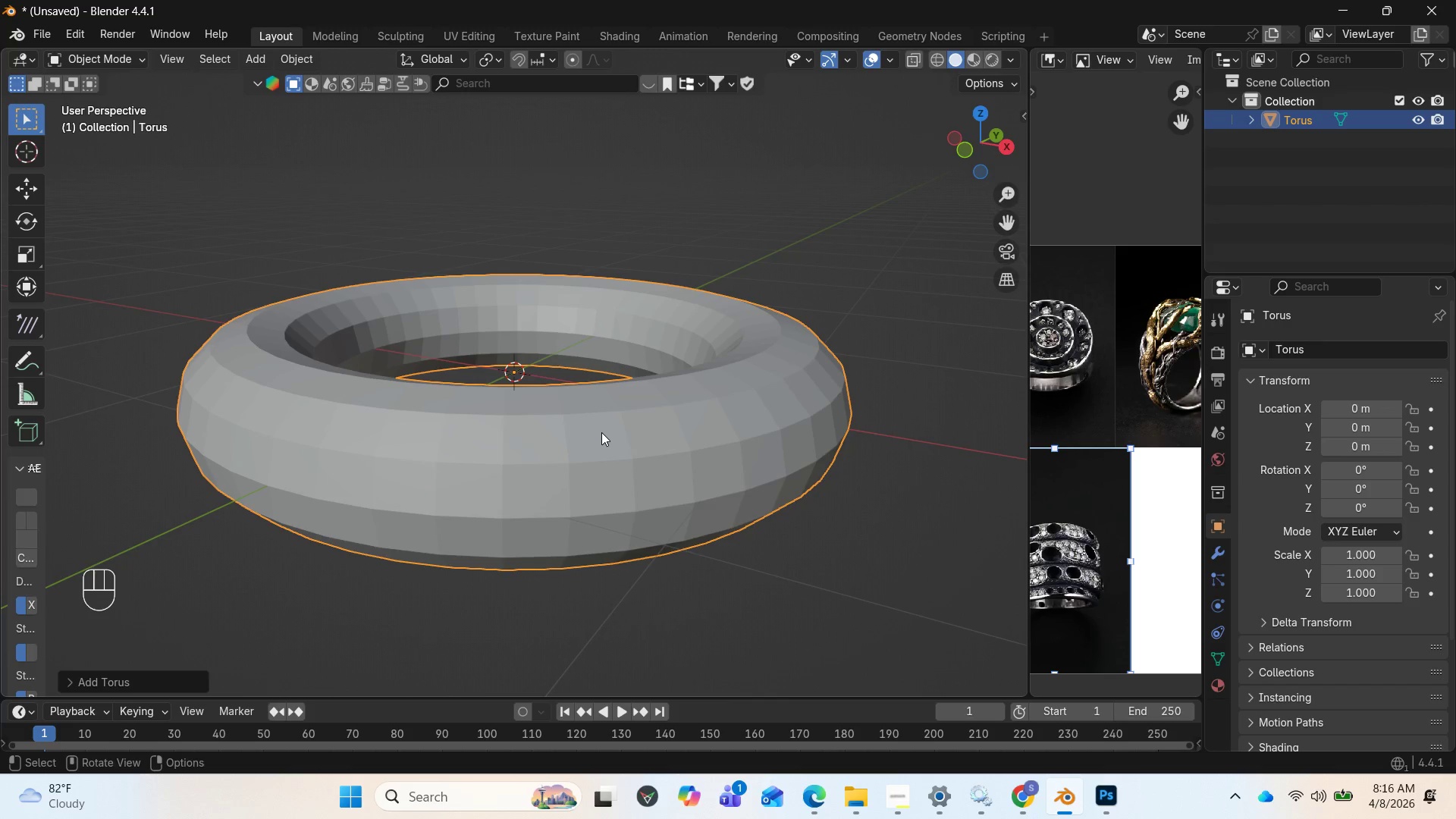 
wait(12.38)
 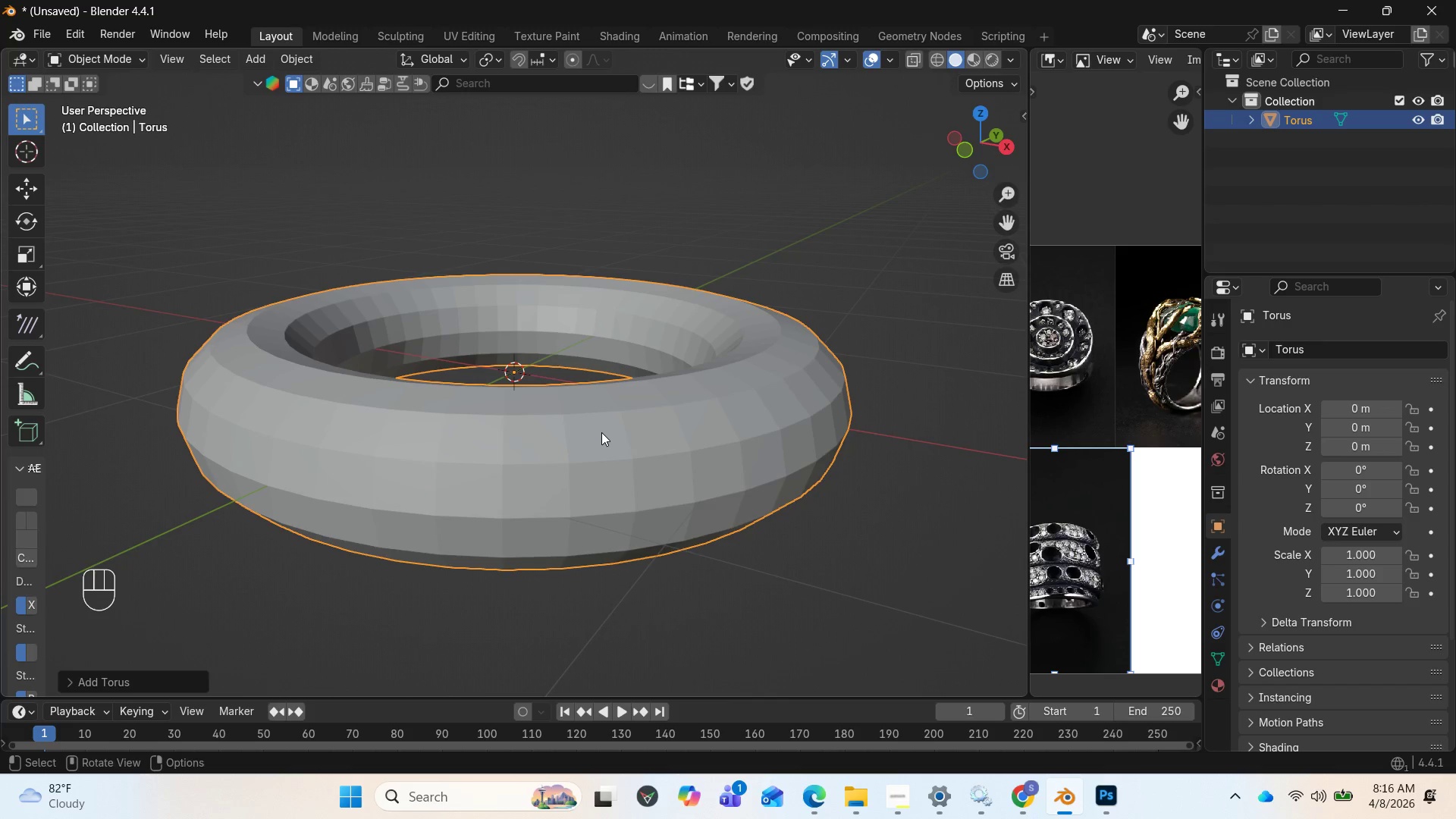 
scroll: coordinate [597, 431], scroll_direction: down, amount: 3.0
 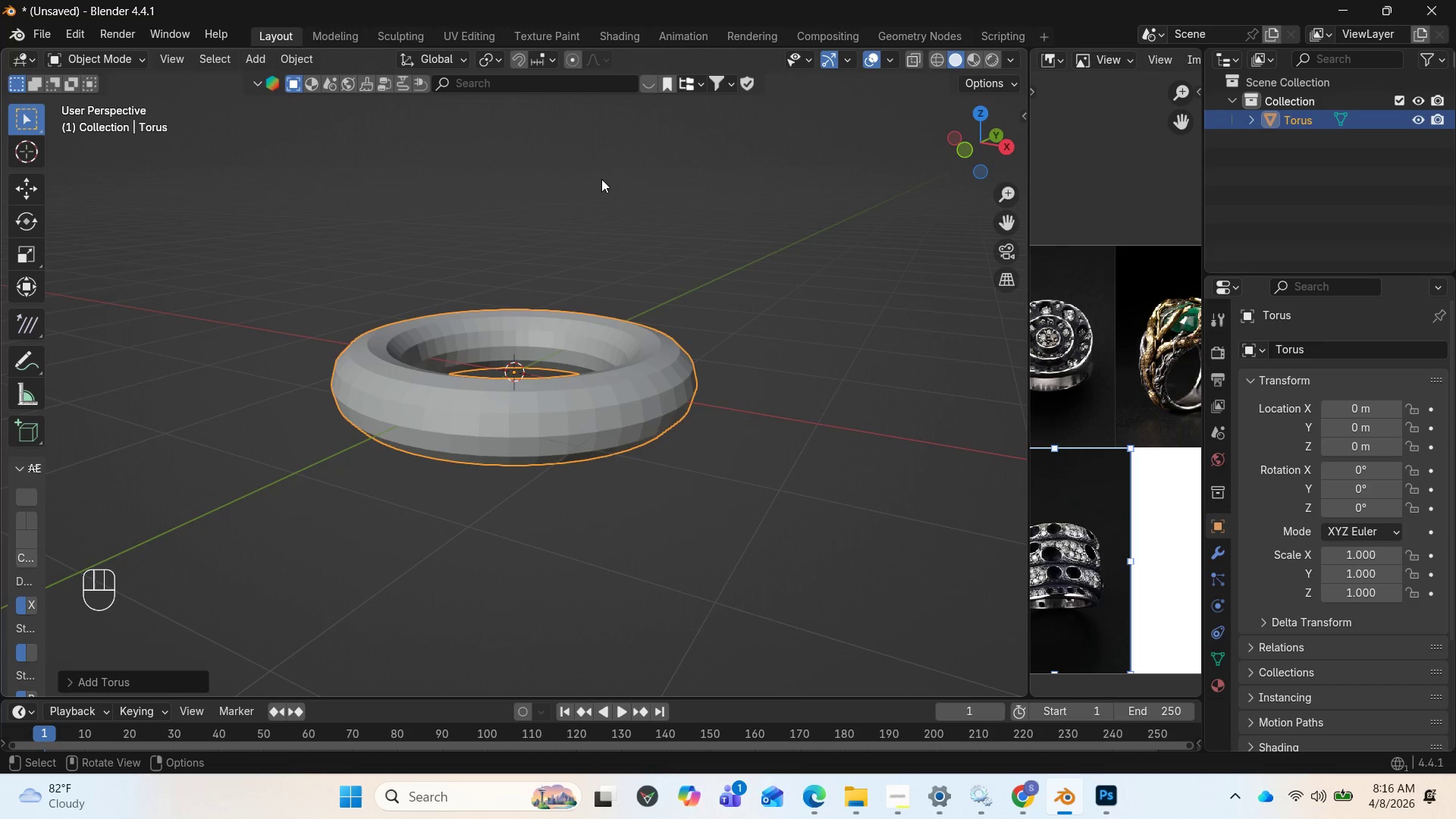 
wait(33.89)
 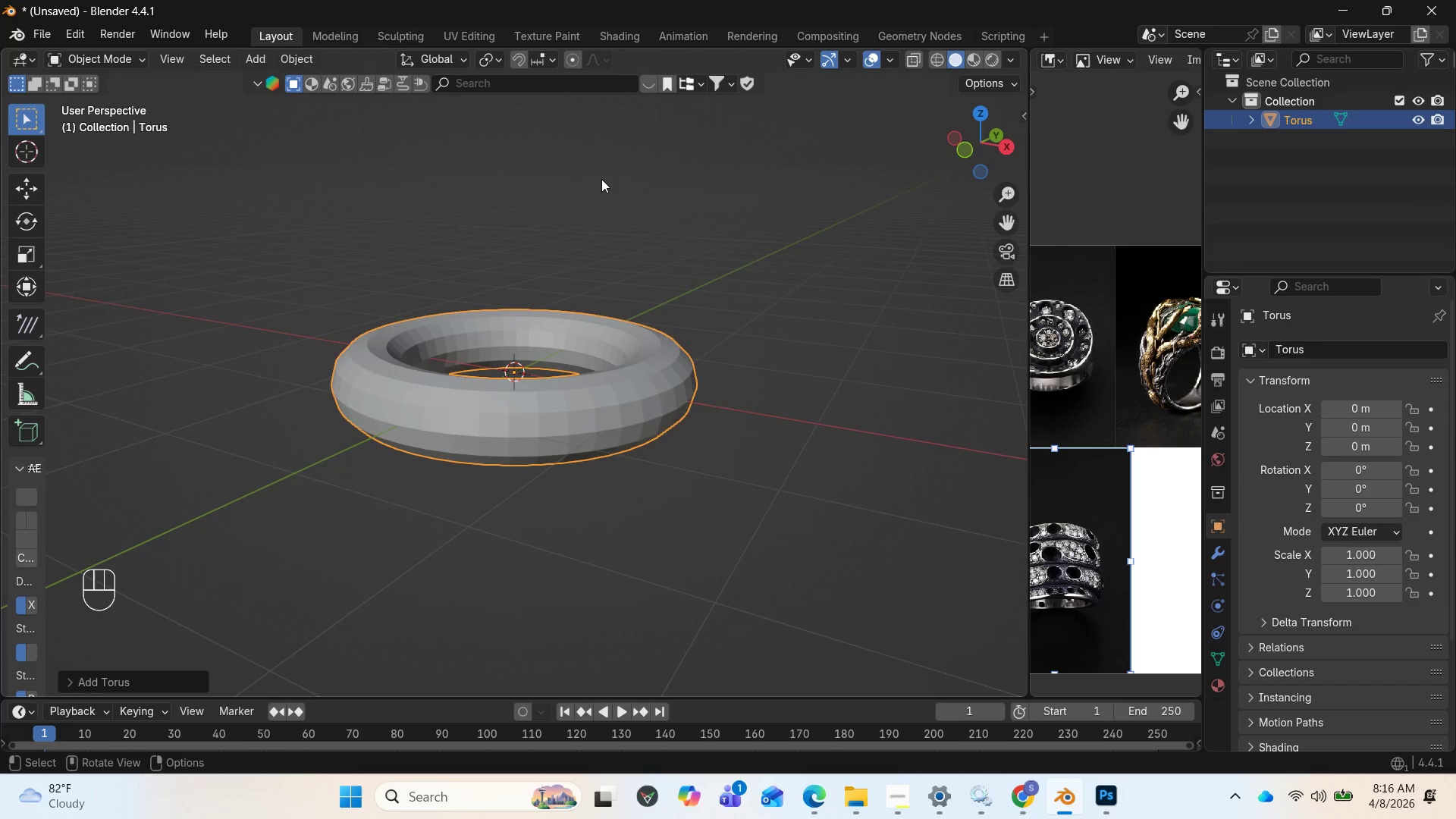 
left_click([566, 428])
 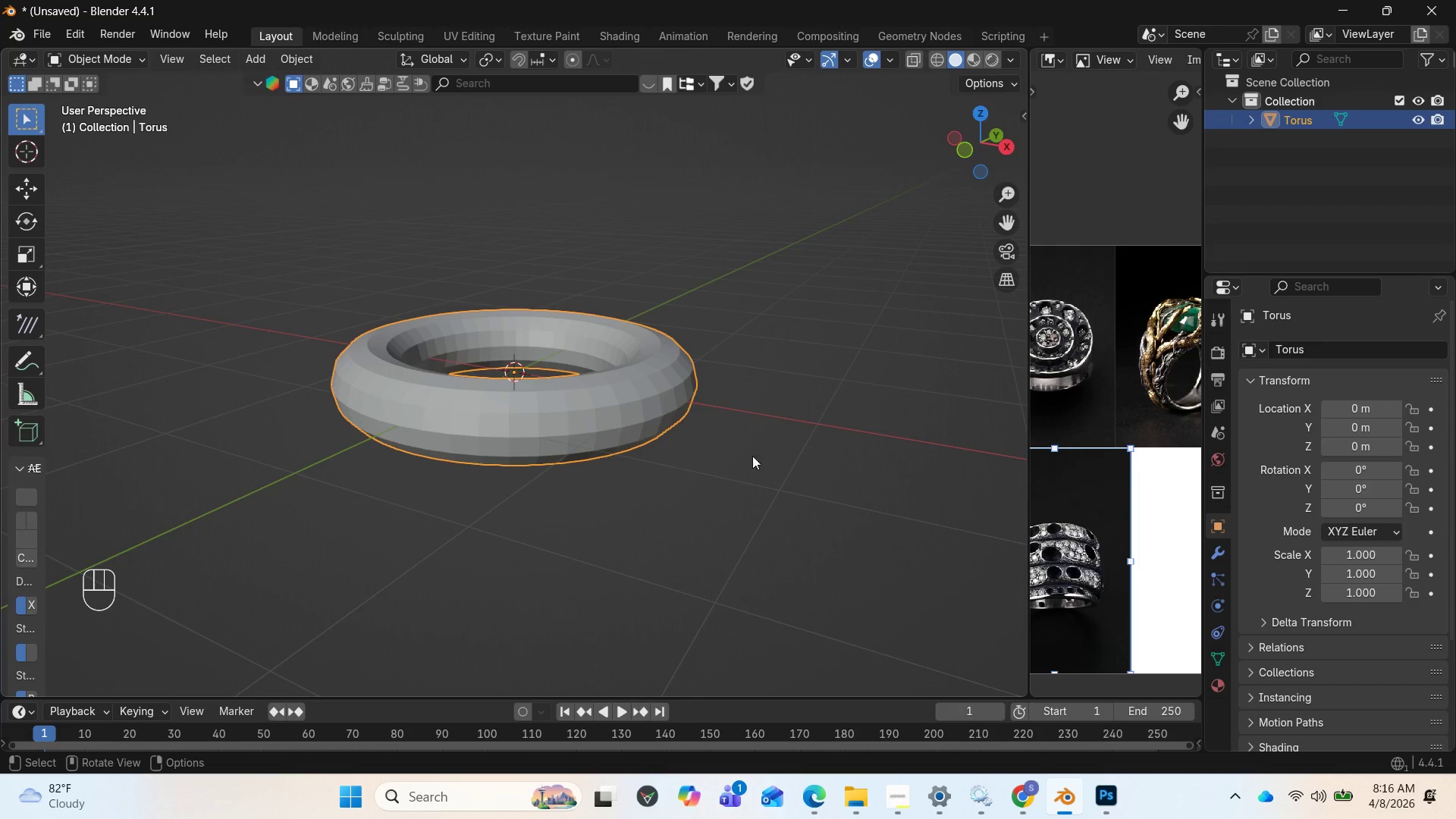 
wait(6.73)
 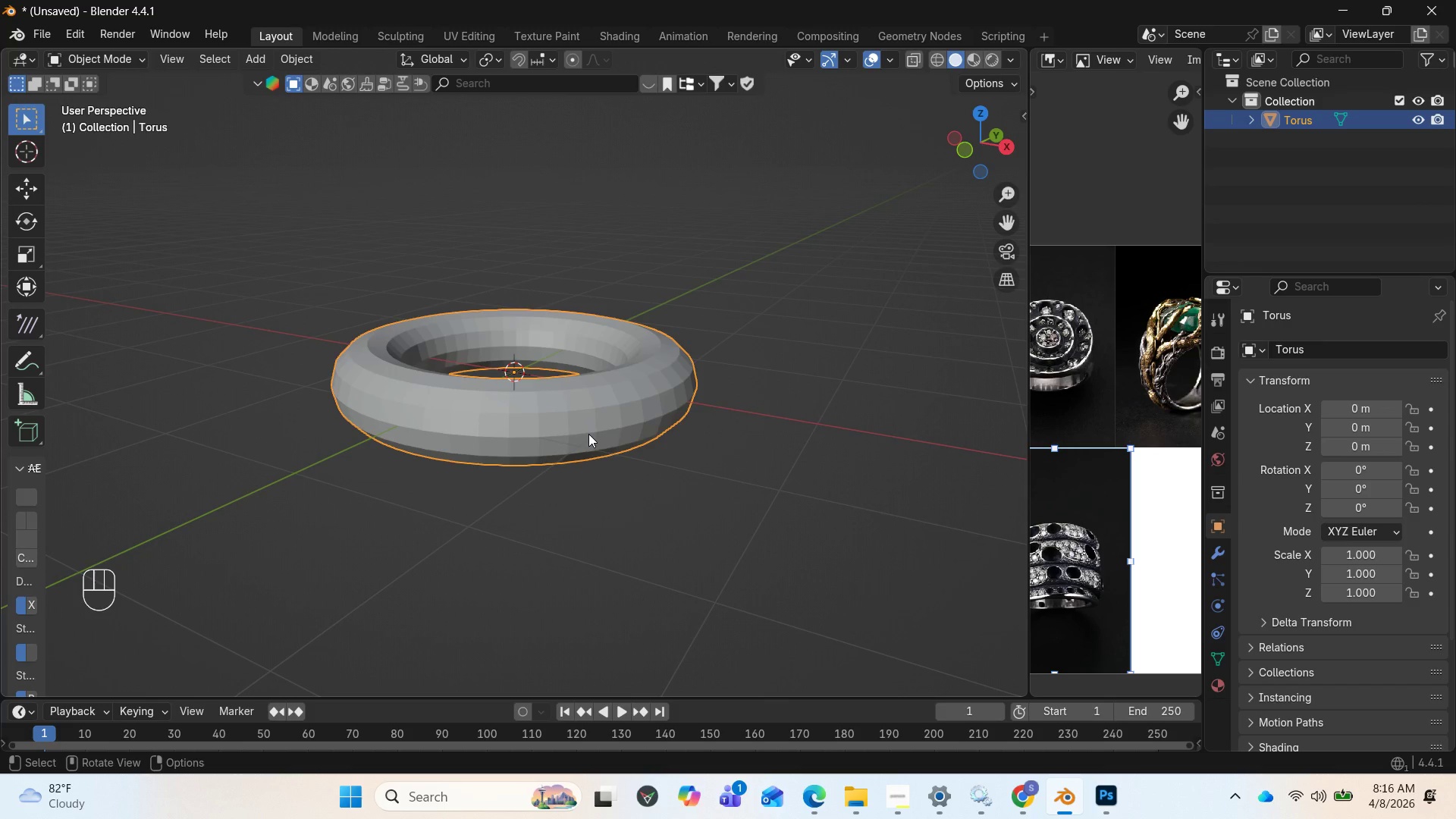 
scroll: coordinate [1059, 461], scroll_direction: down, amount: 1.0
 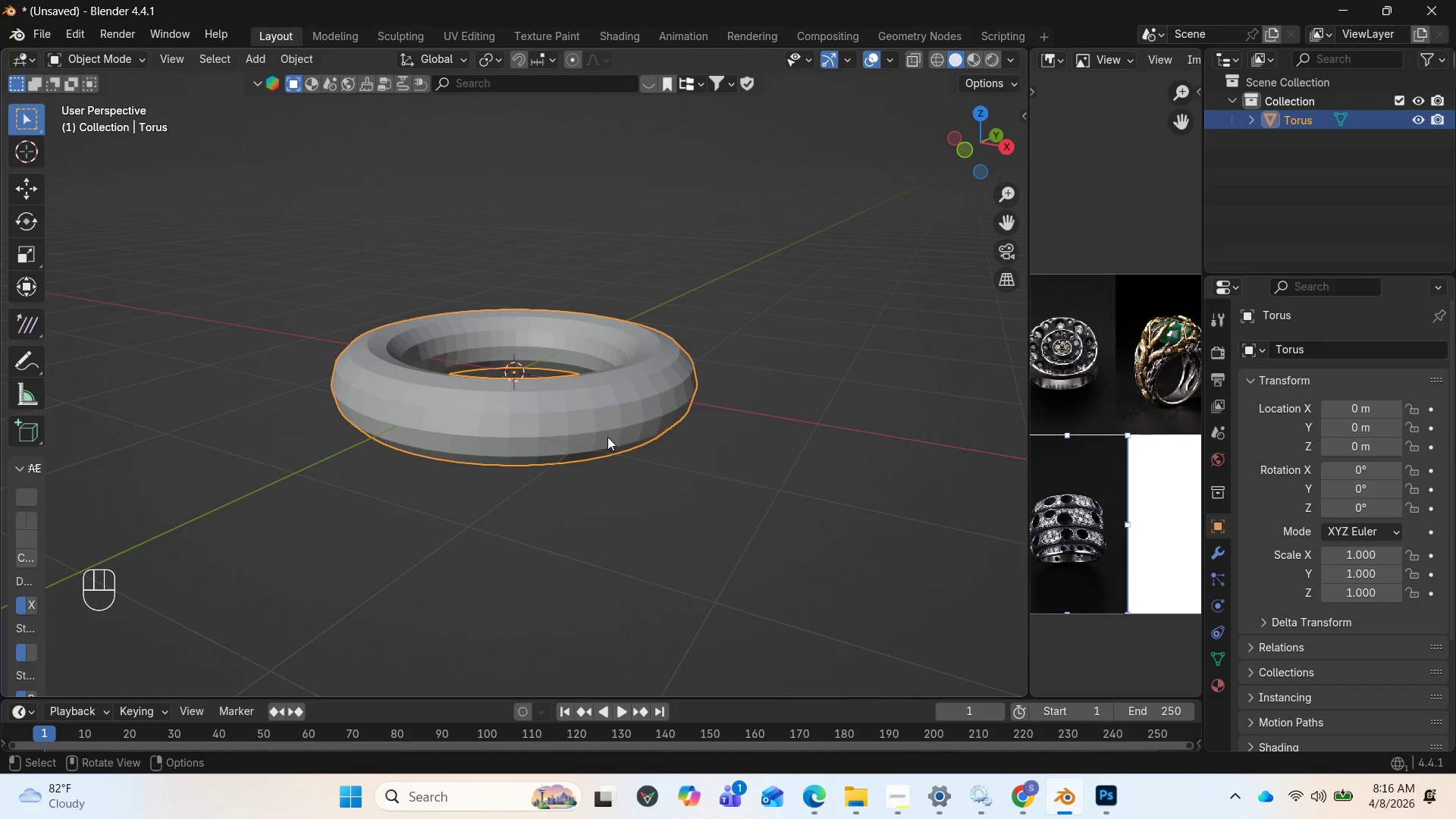 
wait(8.84)
 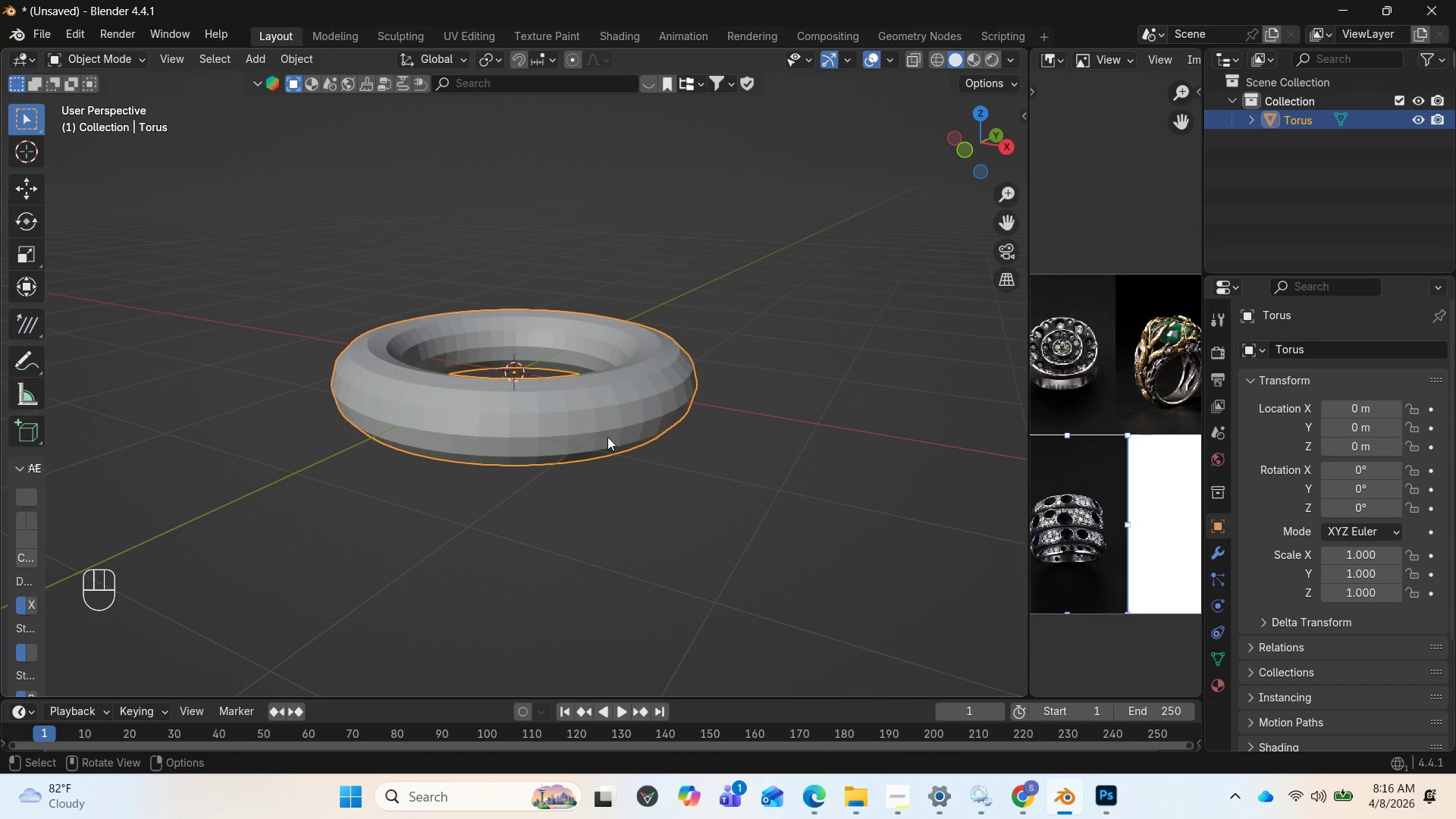 
scroll: coordinate [744, 418], scroll_direction: up, amount: 4.0
 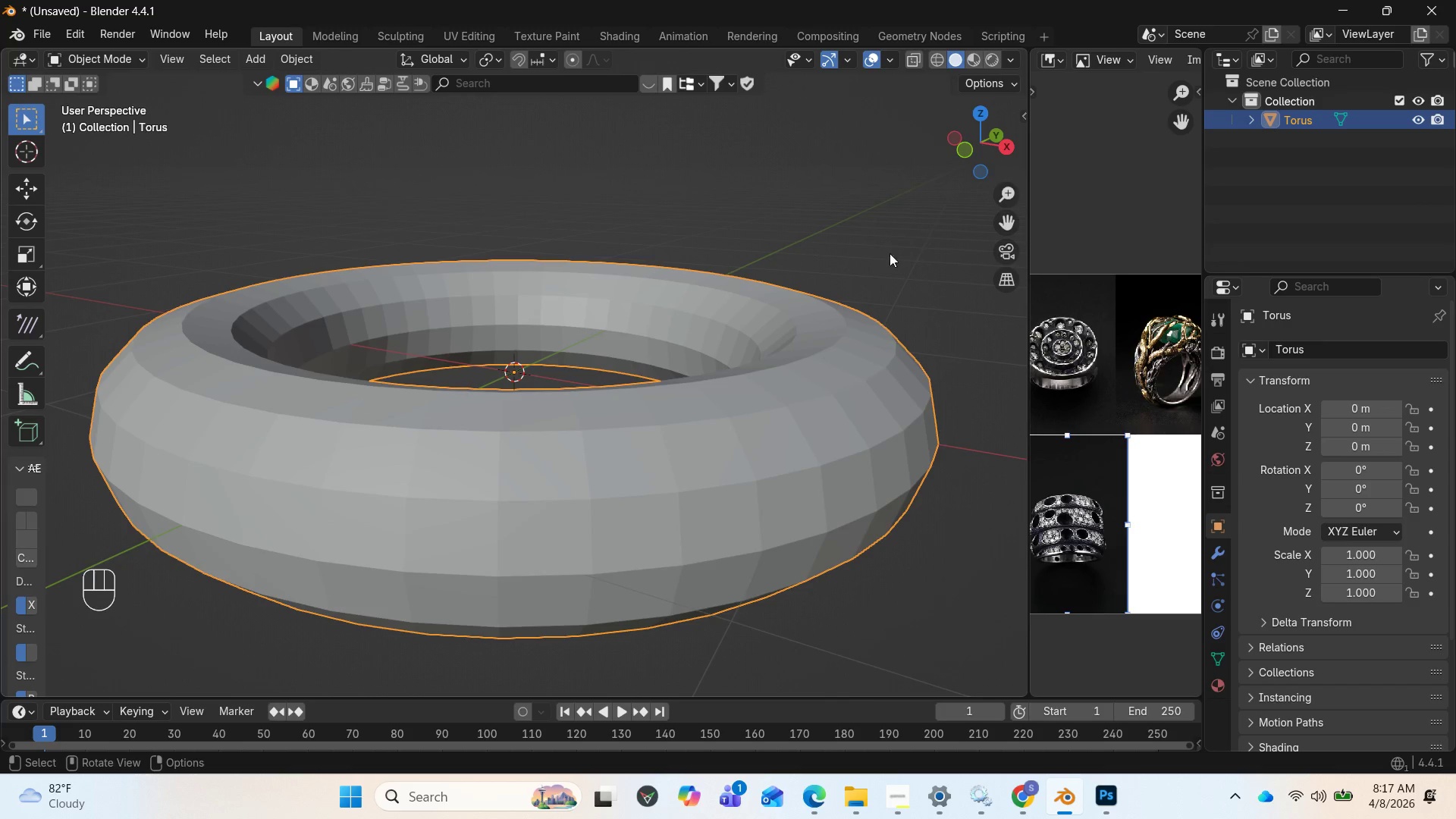 
left_click_drag(start_coordinate=[983, 155], to_coordinate=[798, 175])
 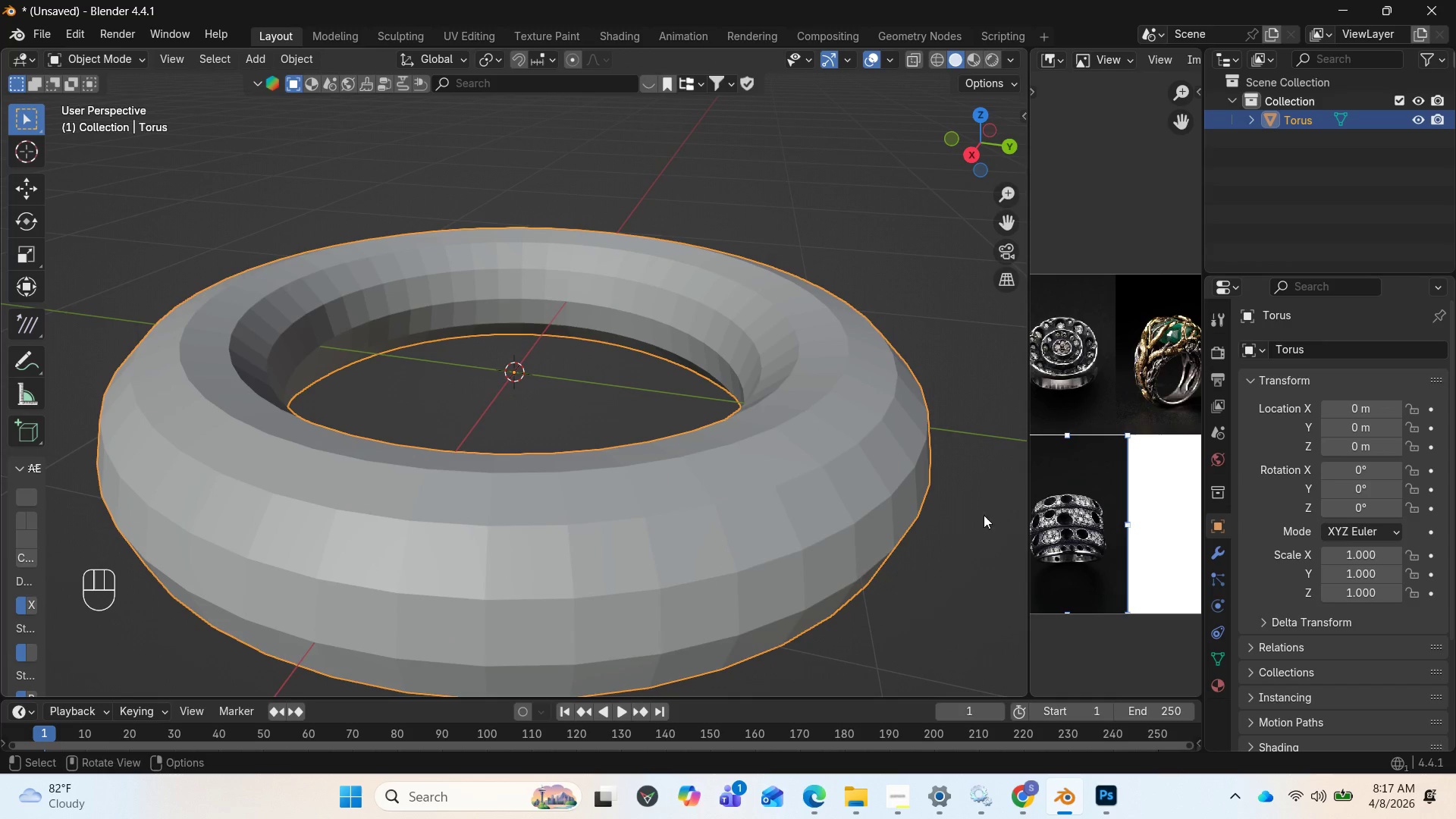 
scroll: coordinate [1100, 505], scroll_direction: down, amount: 4.0
 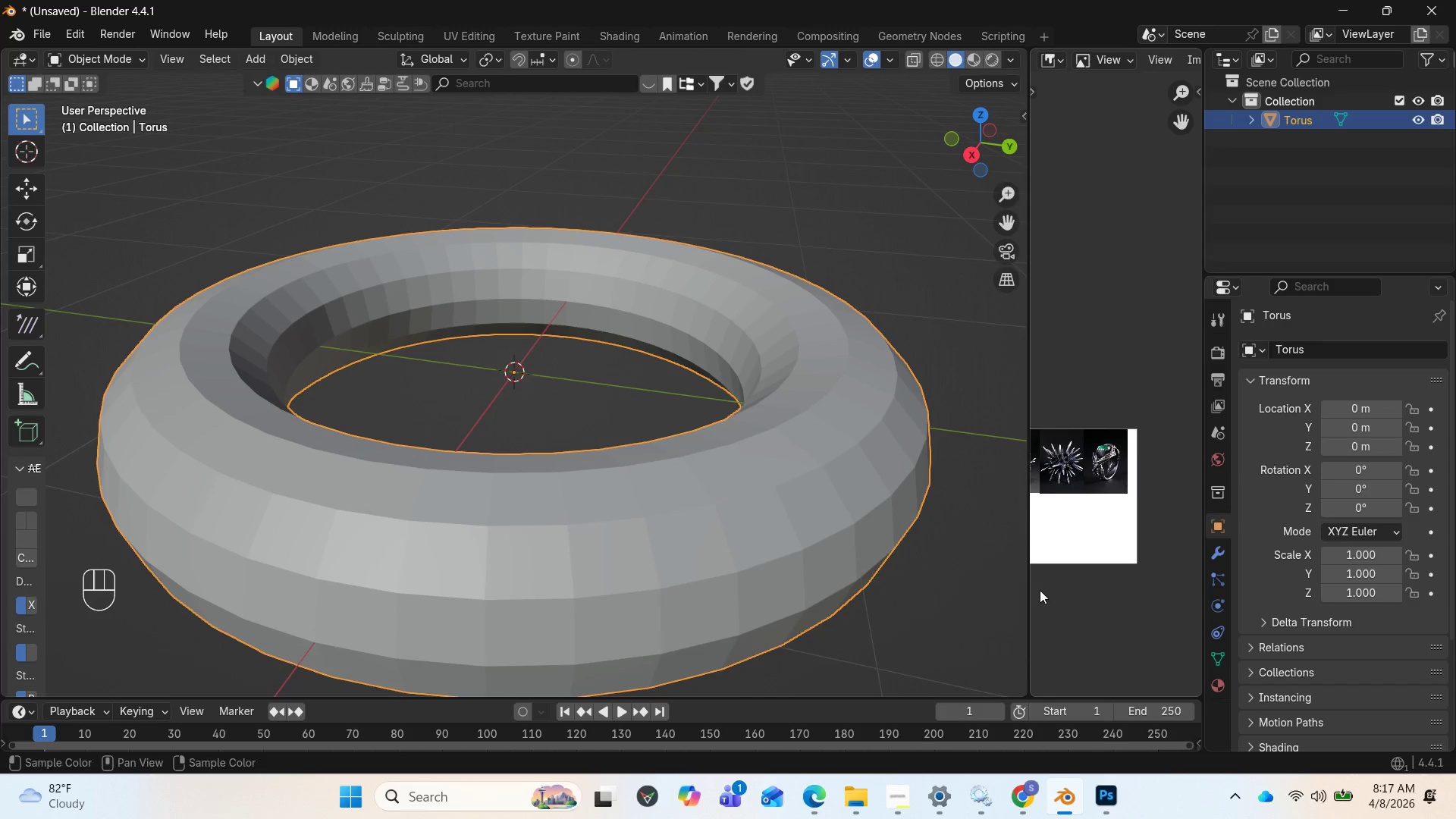 
scroll: coordinate [1068, 470], scroll_direction: up, amount: 8.0
 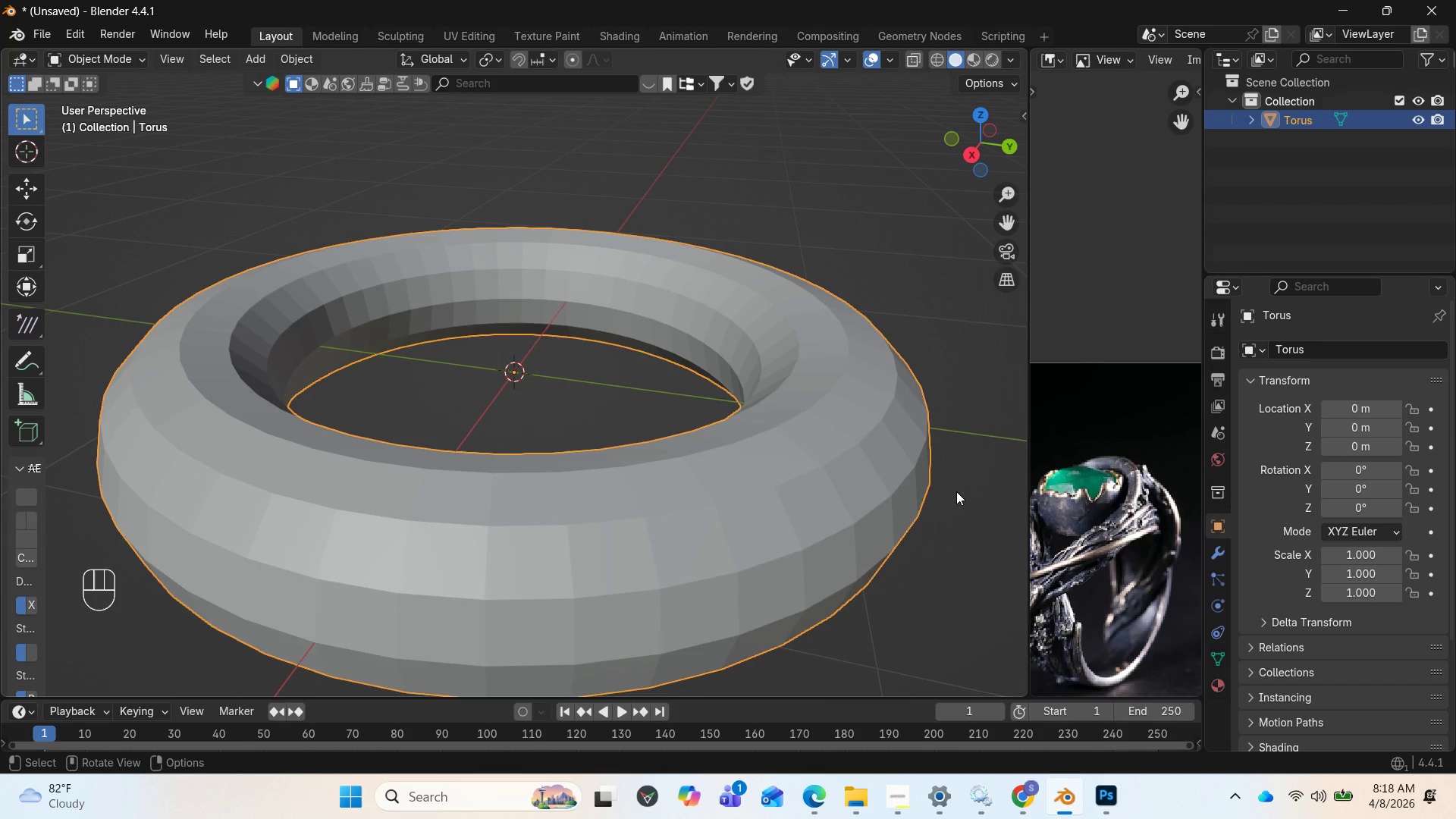 
wait(80.33)
 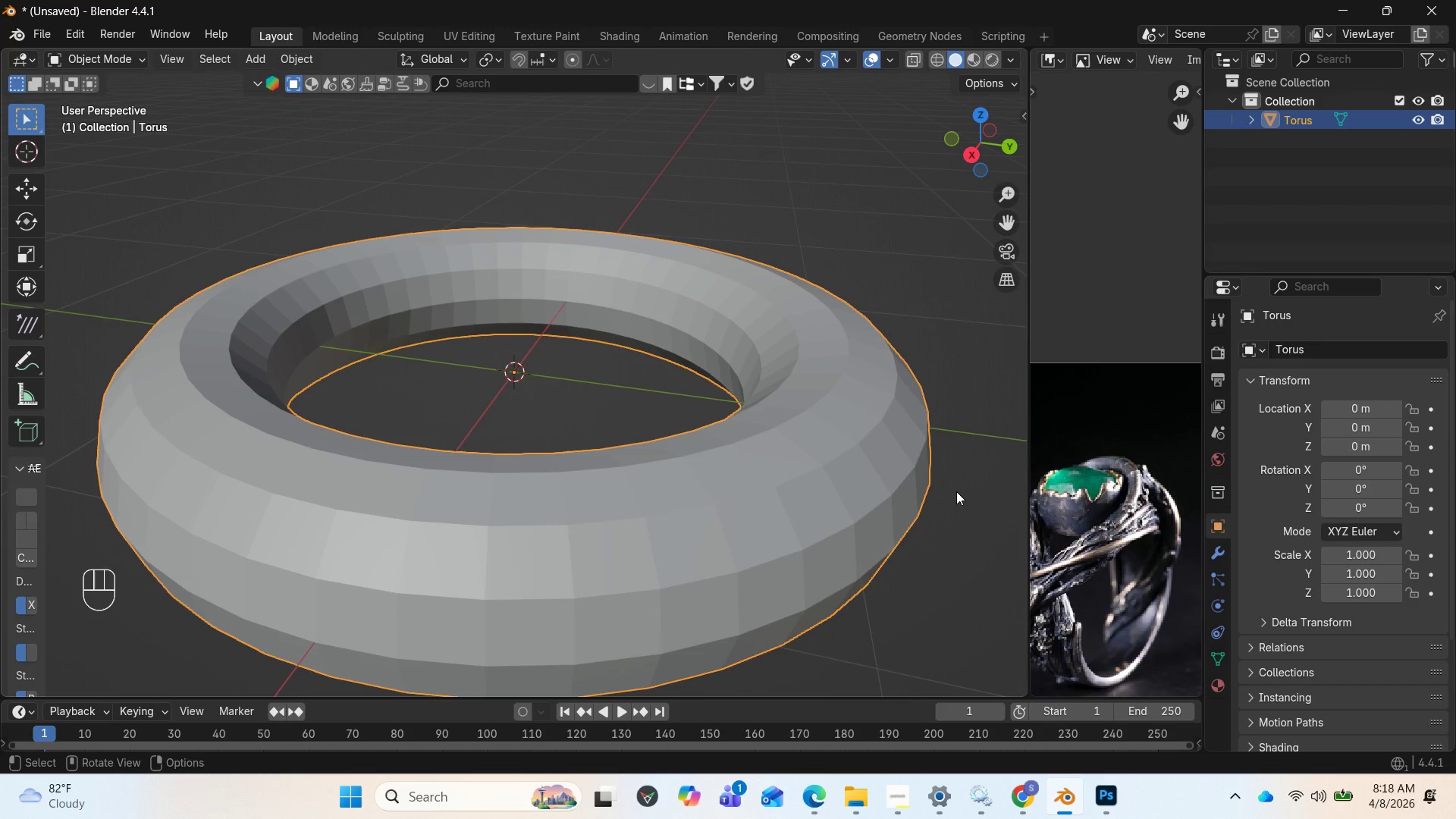 
scroll: coordinate [814, 467], scroll_direction: down, amount: 3.0
 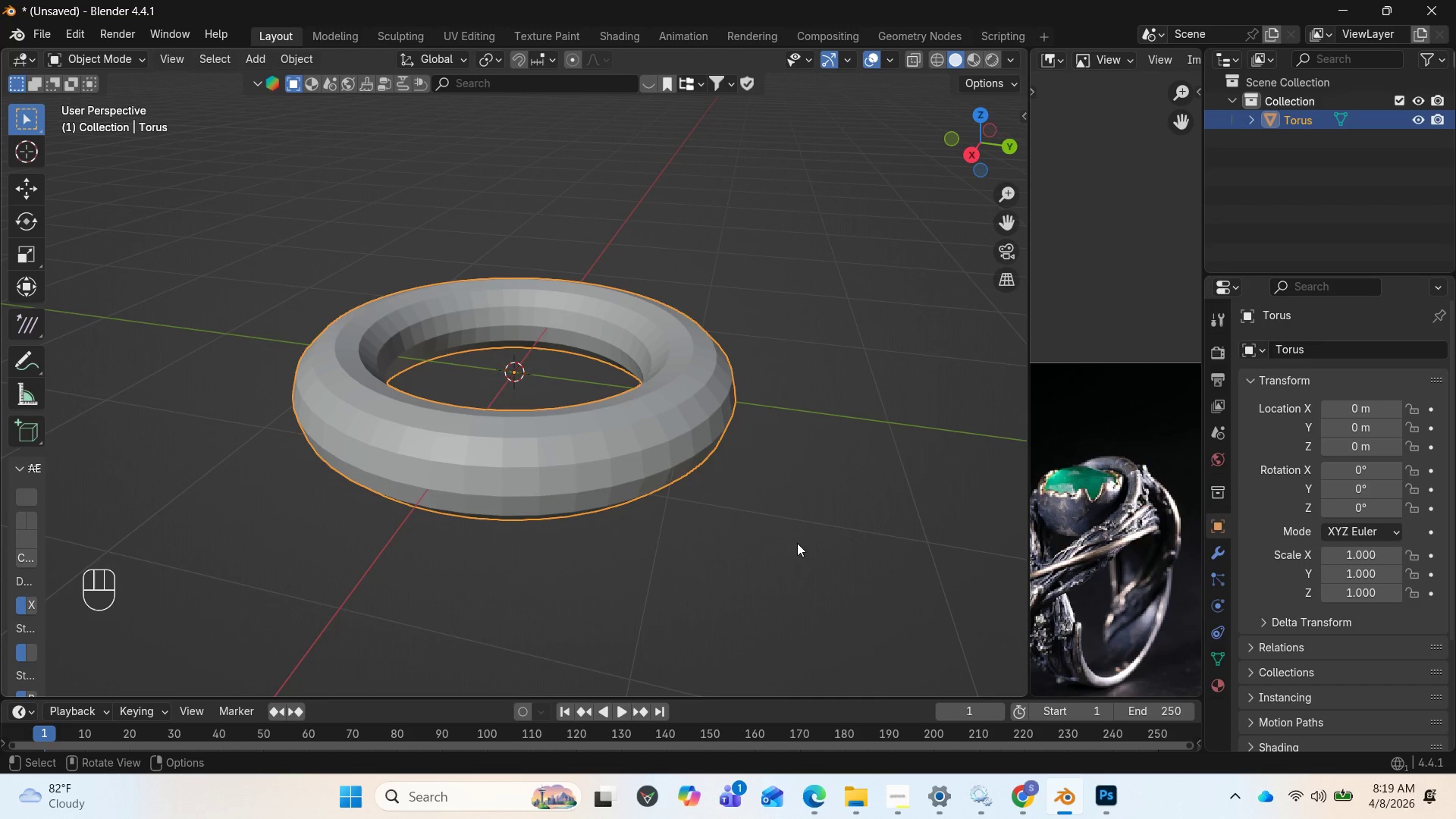 
wait(35.17)
 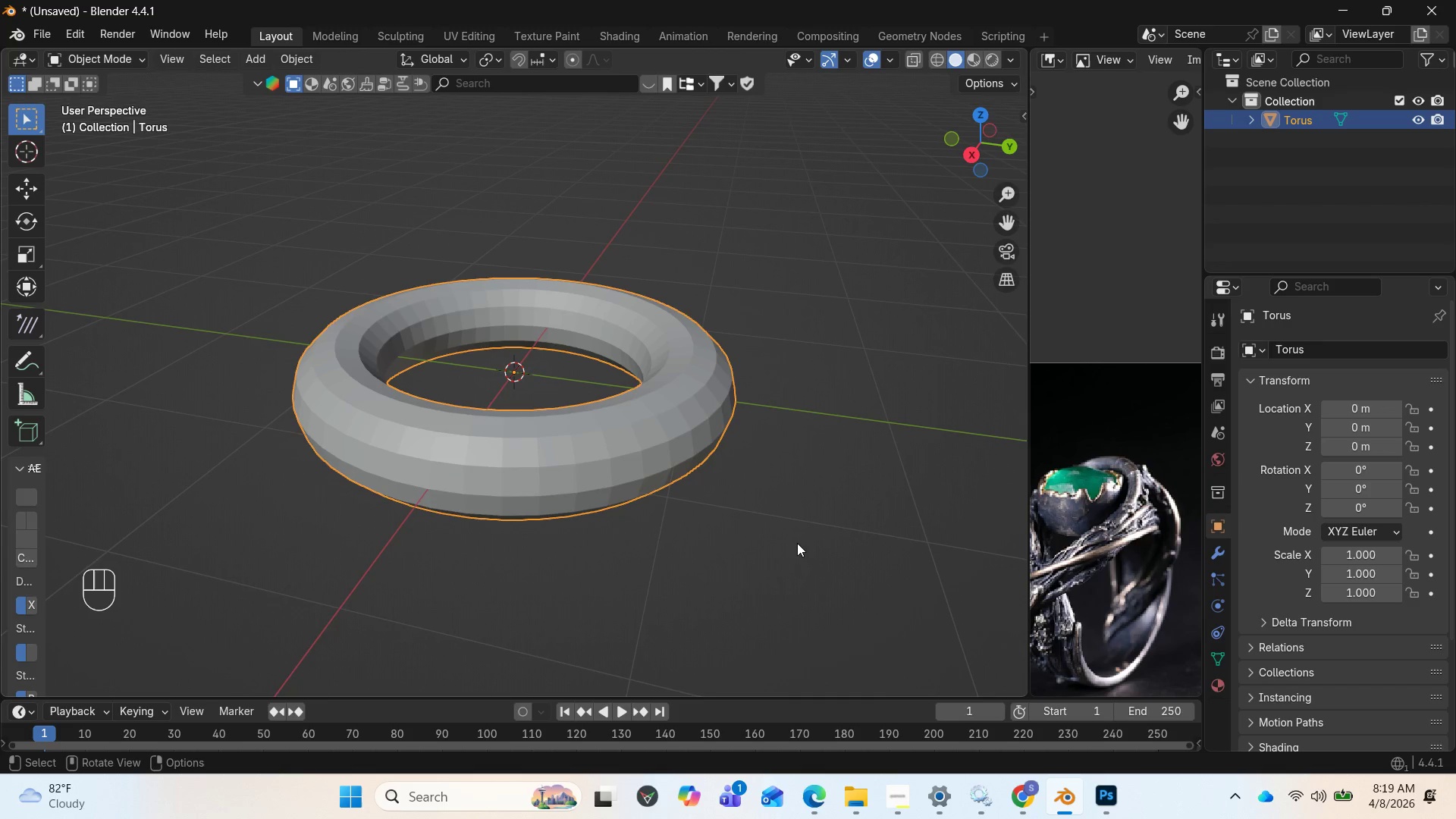 
left_click([906, 798])